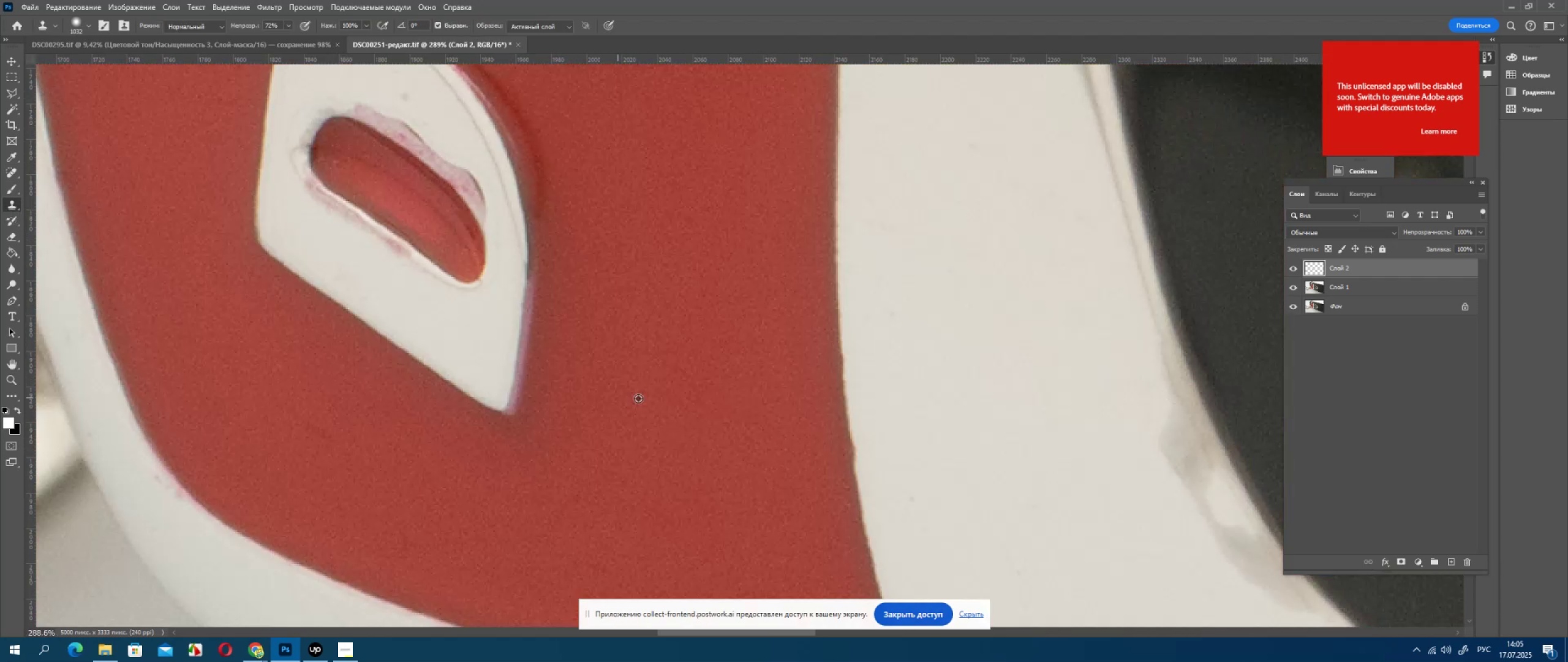 
hold_key(key=AltLeft, duration=1.5)
 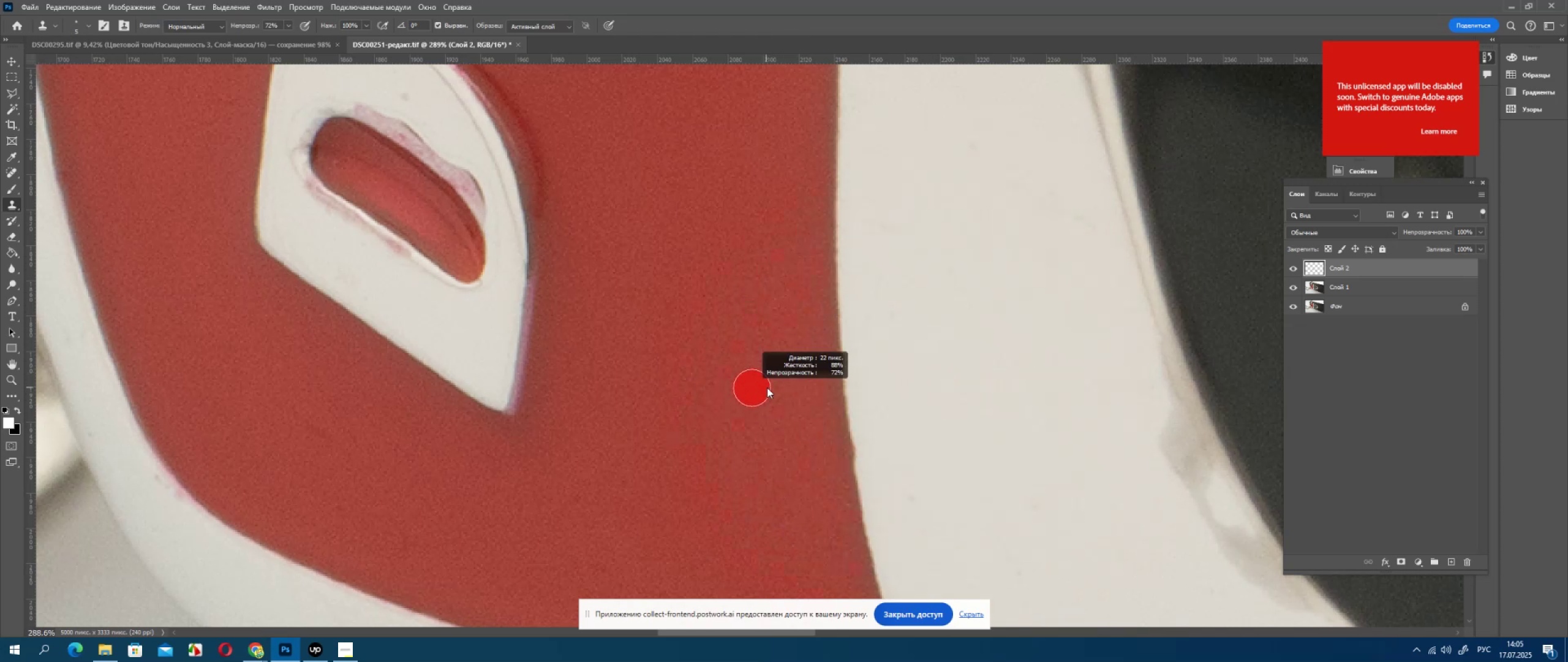 
hold_key(key=AltLeft, duration=0.82)
 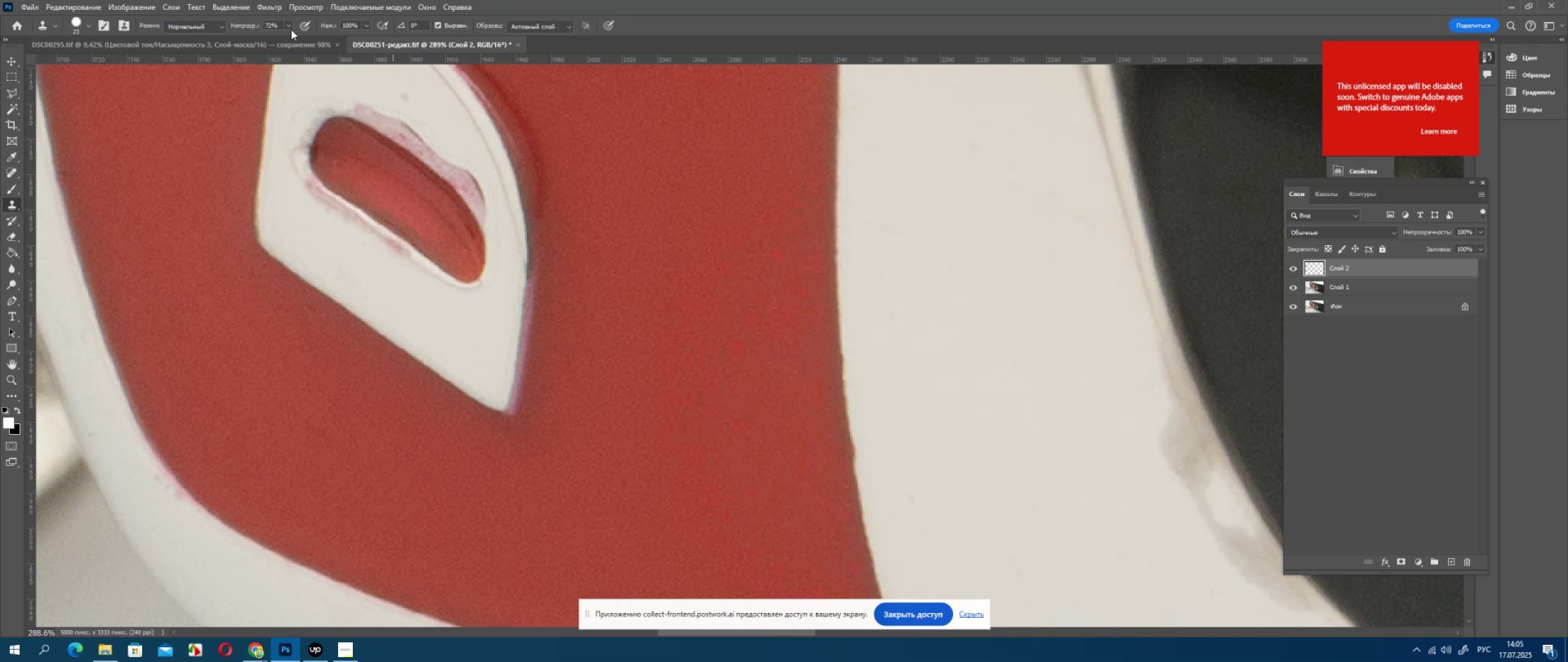 
left_click([290, 27])
 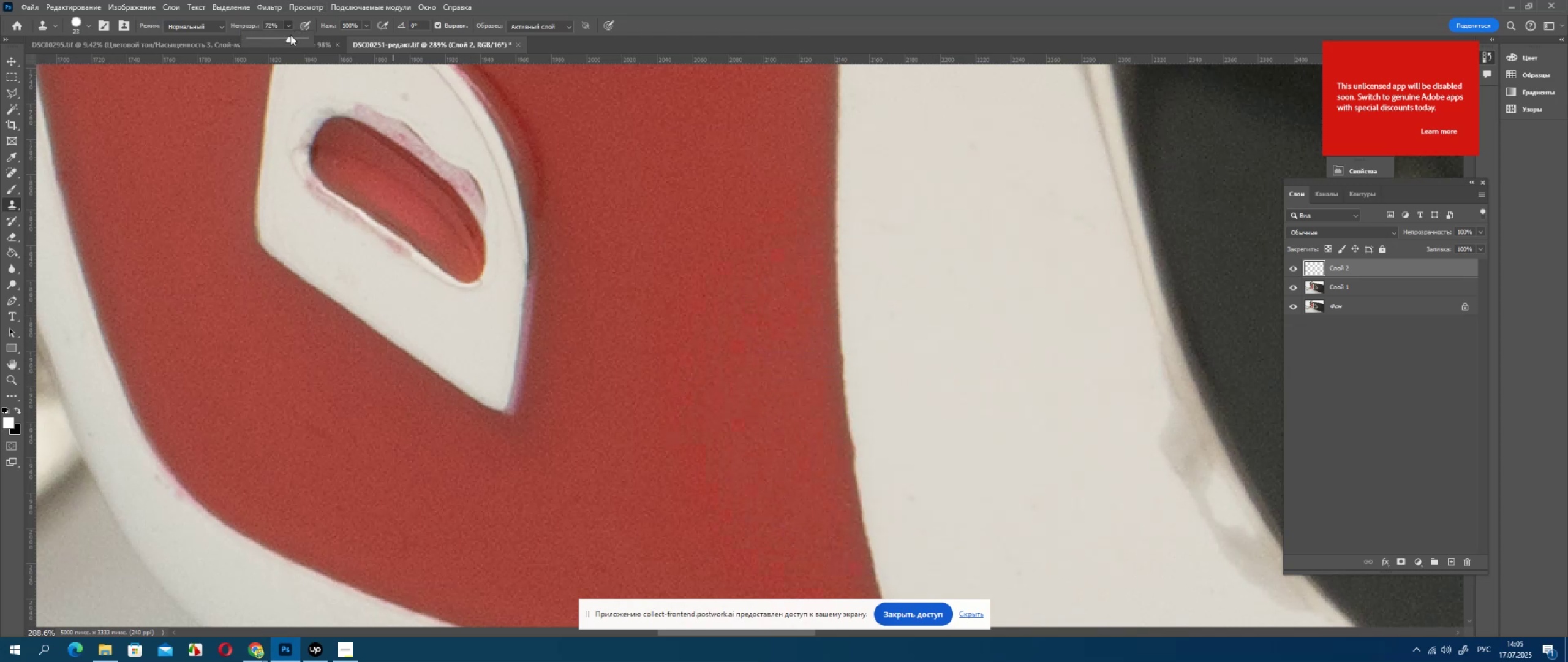 
left_click_drag(start_coordinate=[290, 35], to_coordinate=[345, 44])
 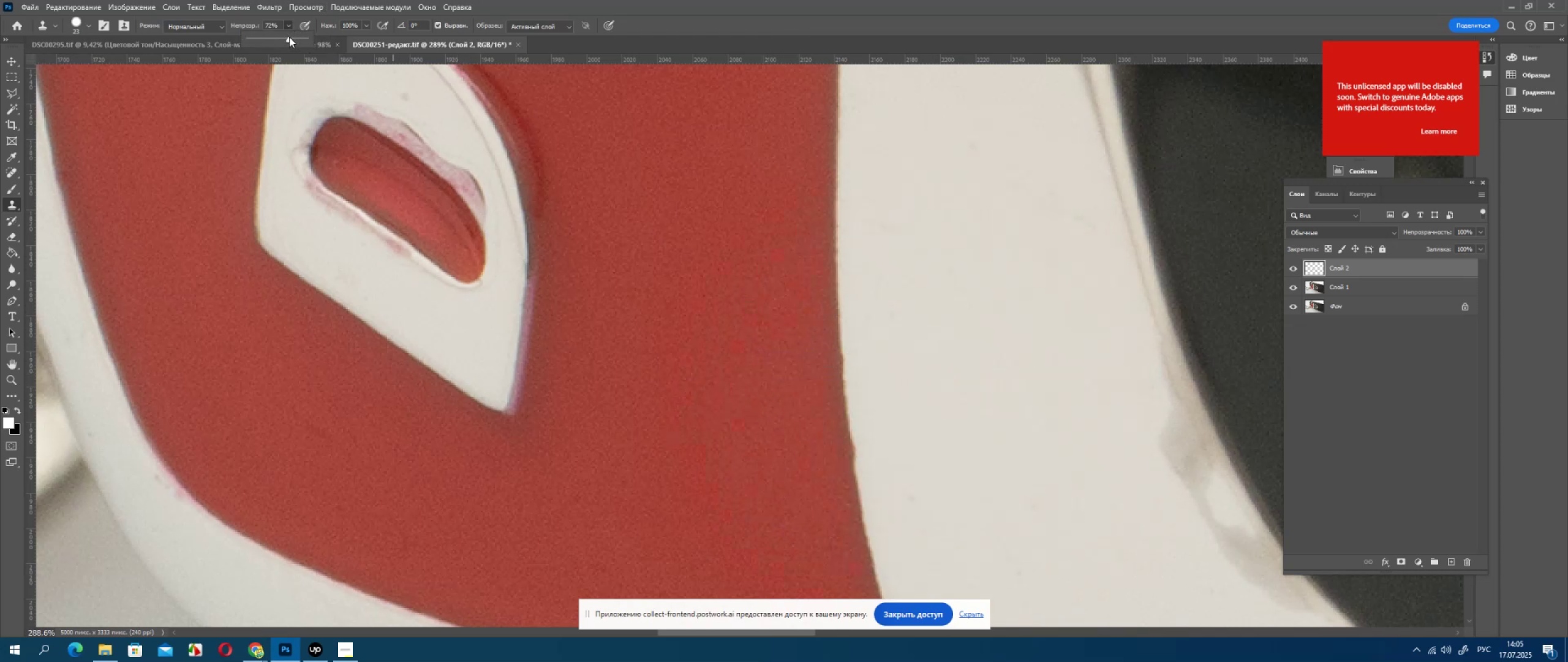 
left_click_drag(start_coordinate=[288, 37], to_coordinate=[312, 40])
 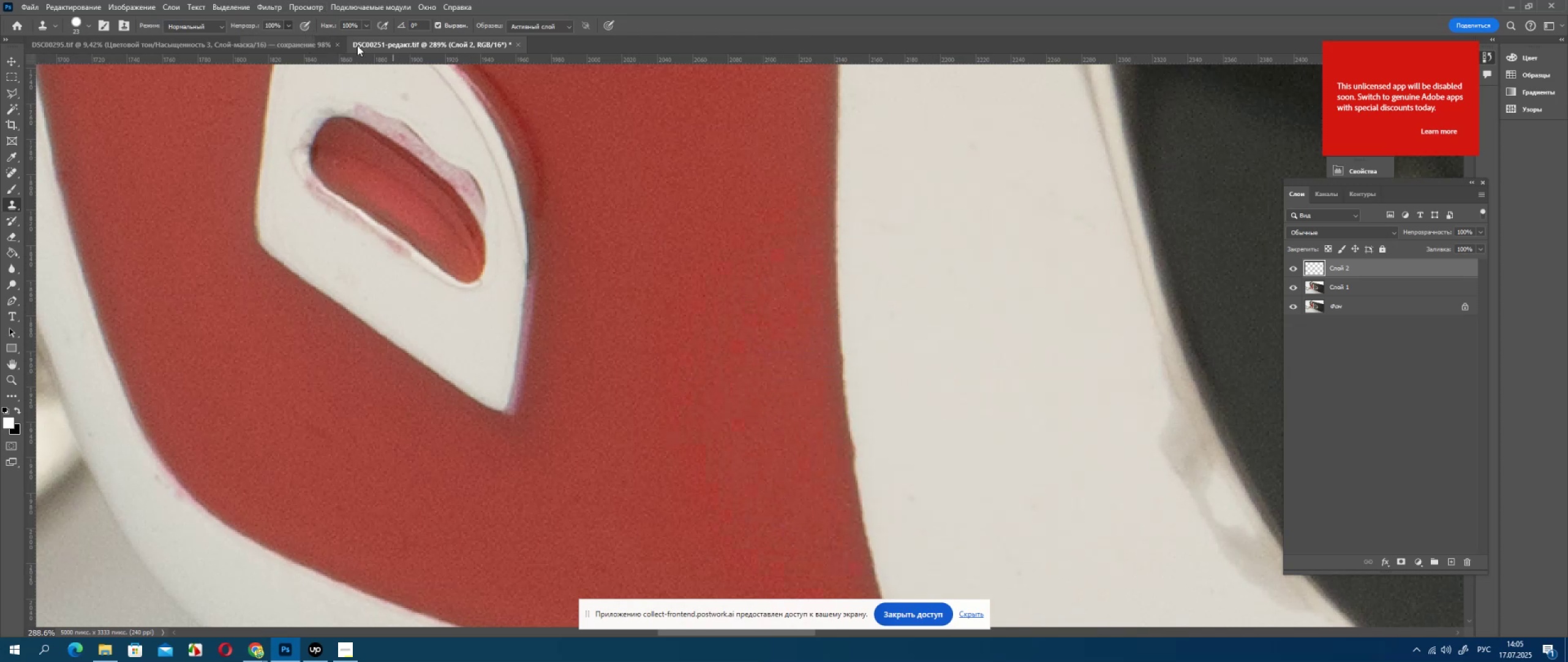 
left_click_drag(start_coordinate=[336, 42], to_coordinate=[439, 61])
 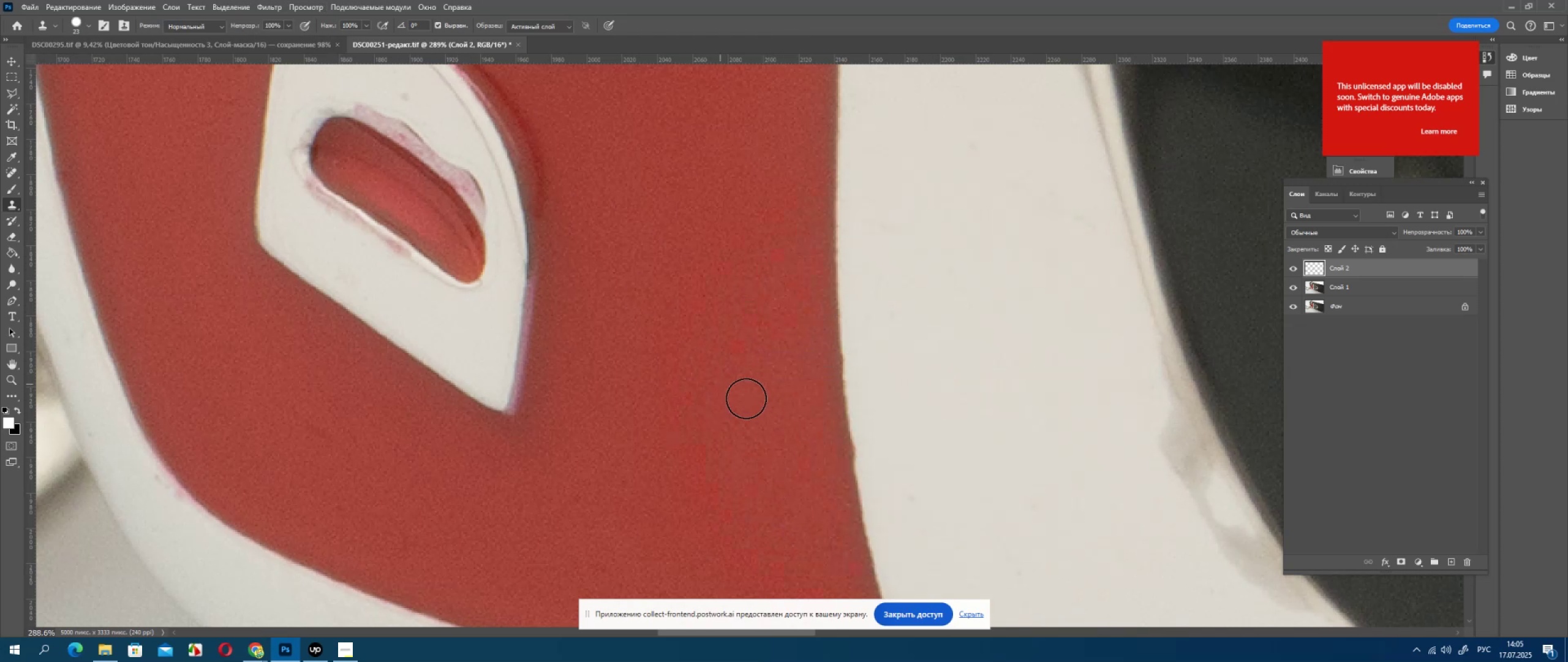 
hold_key(key=AltLeft, duration=1.12)
left_click([695, 373])
 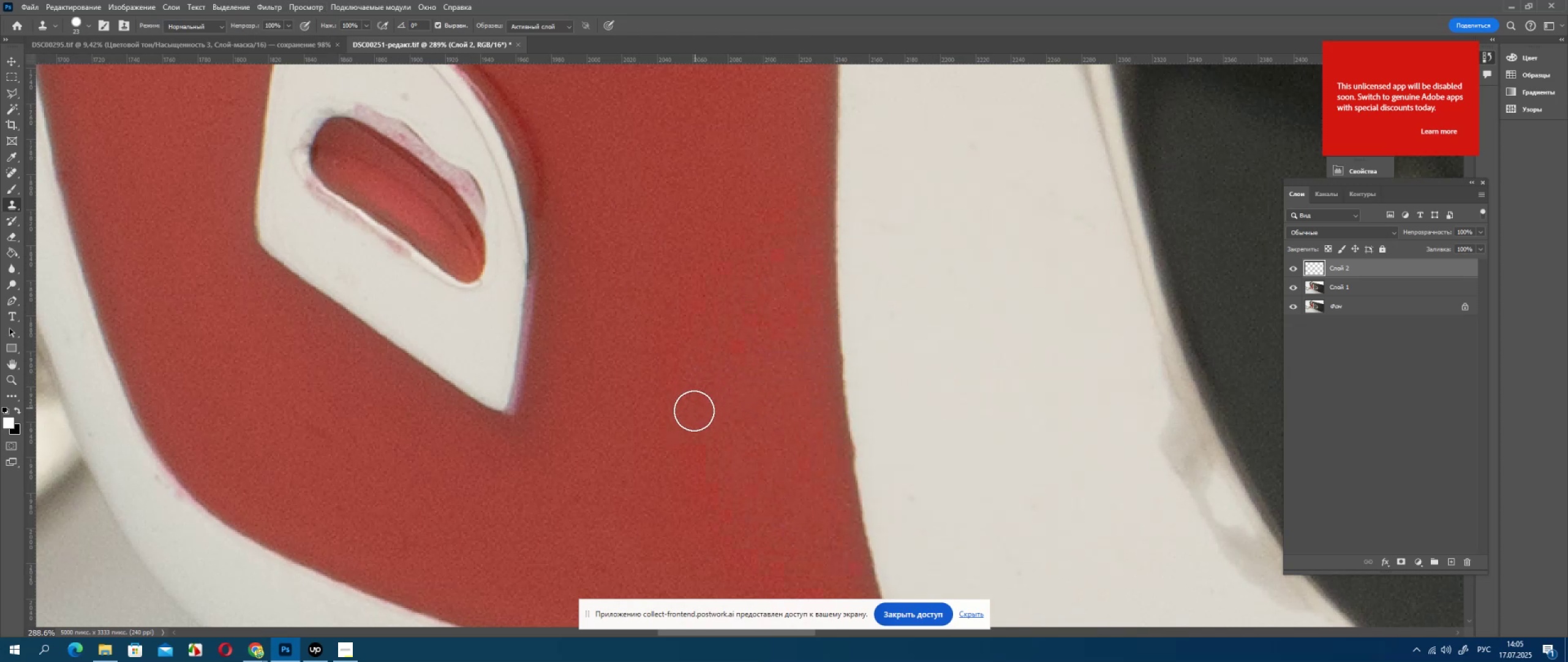 
left_click_drag(start_coordinate=[693, 413], to_coordinate=[725, 403])
 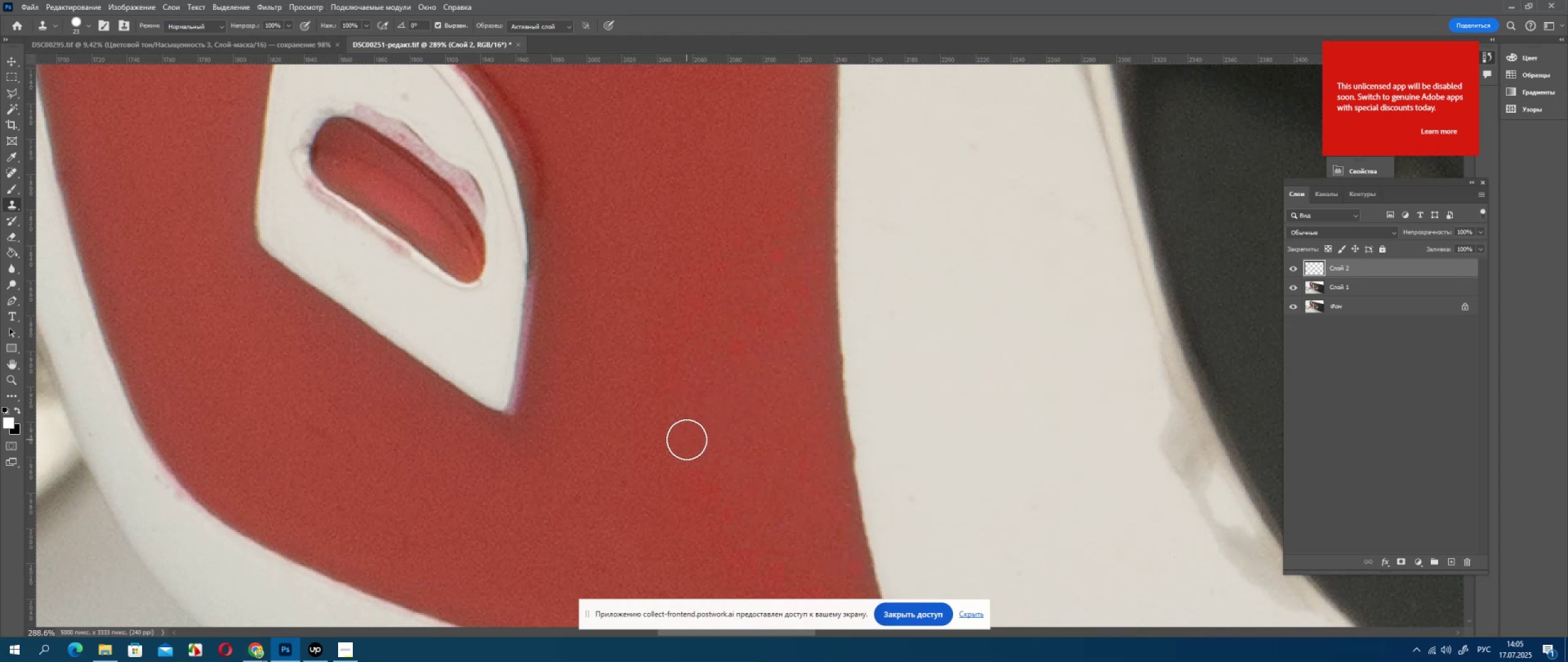 
left_click_drag(start_coordinate=[682, 439], to_coordinate=[722, 433])
 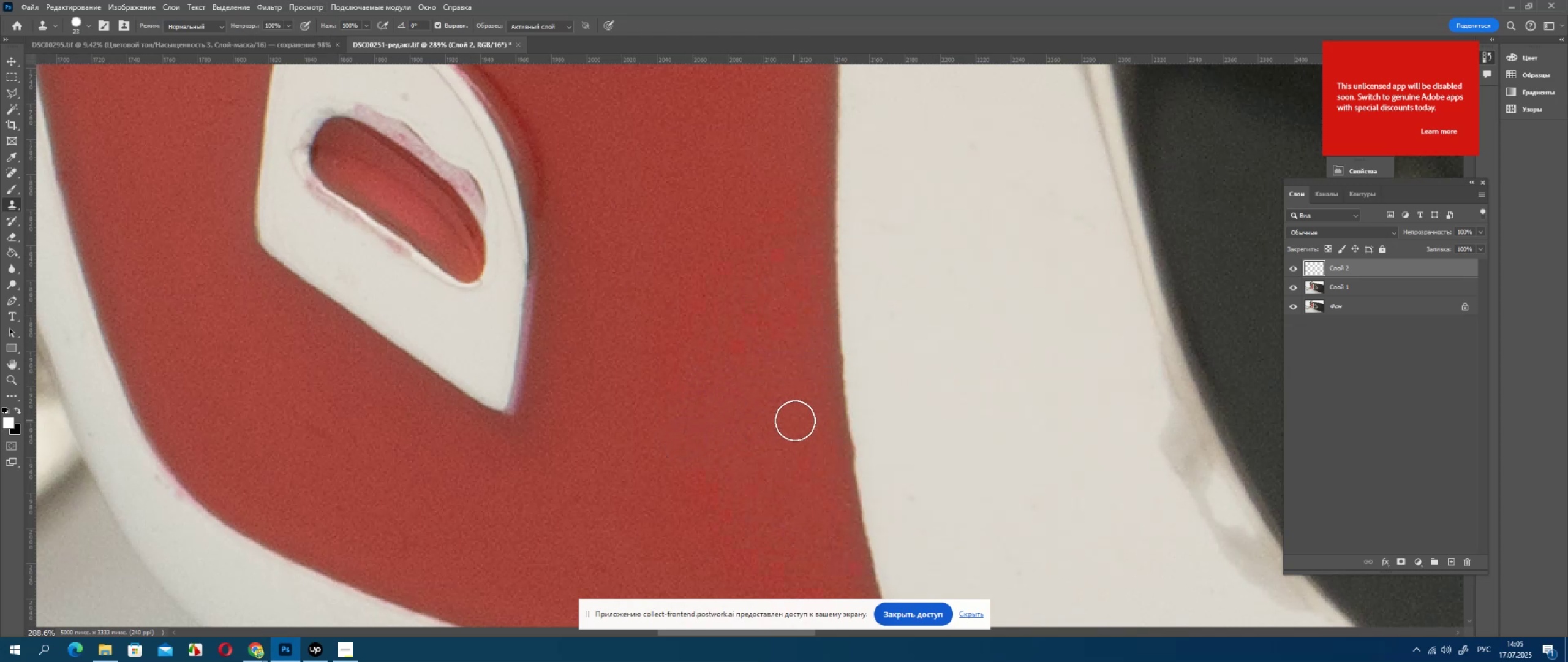 
hold_key(key=AltLeft, duration=0.44)
scroll: coordinate [748, 439], scroll_direction: up, amount: 3.0
 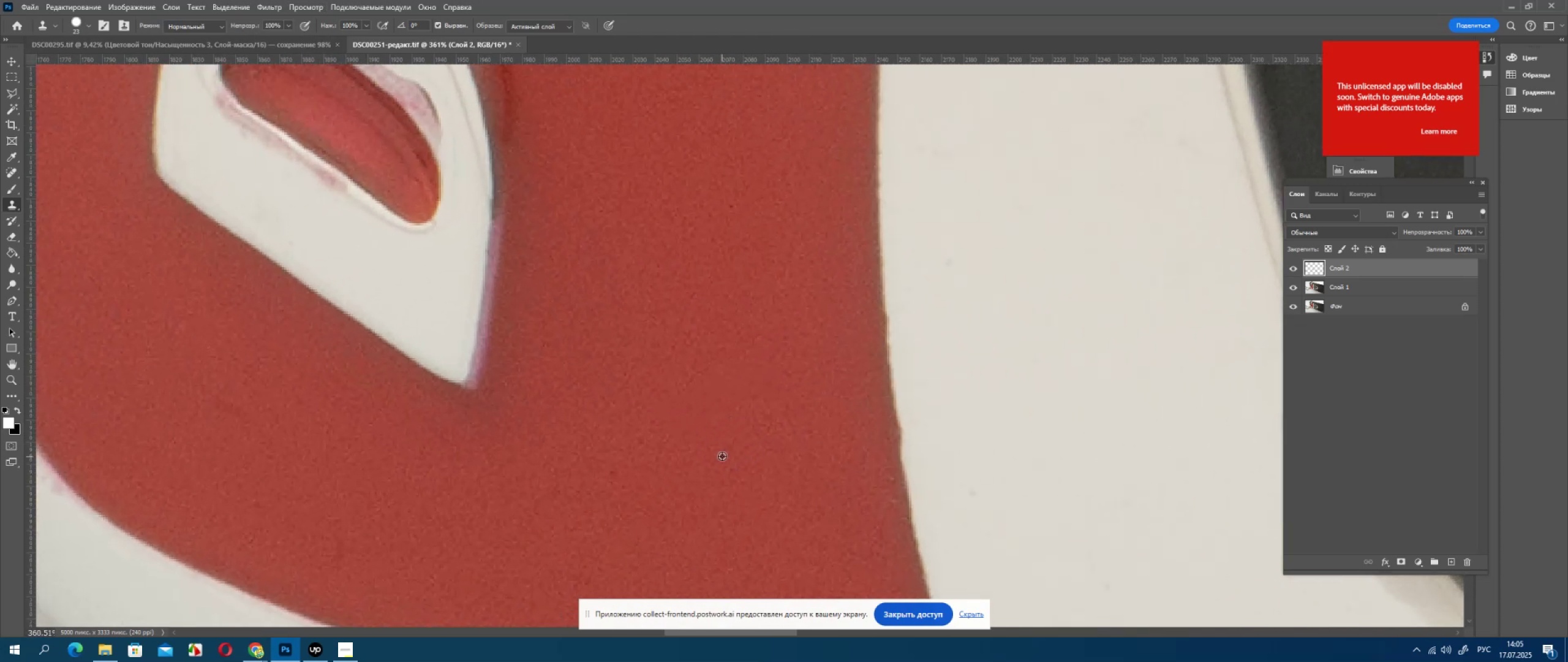 
hold_key(key=AltLeft, duration=0.51)
 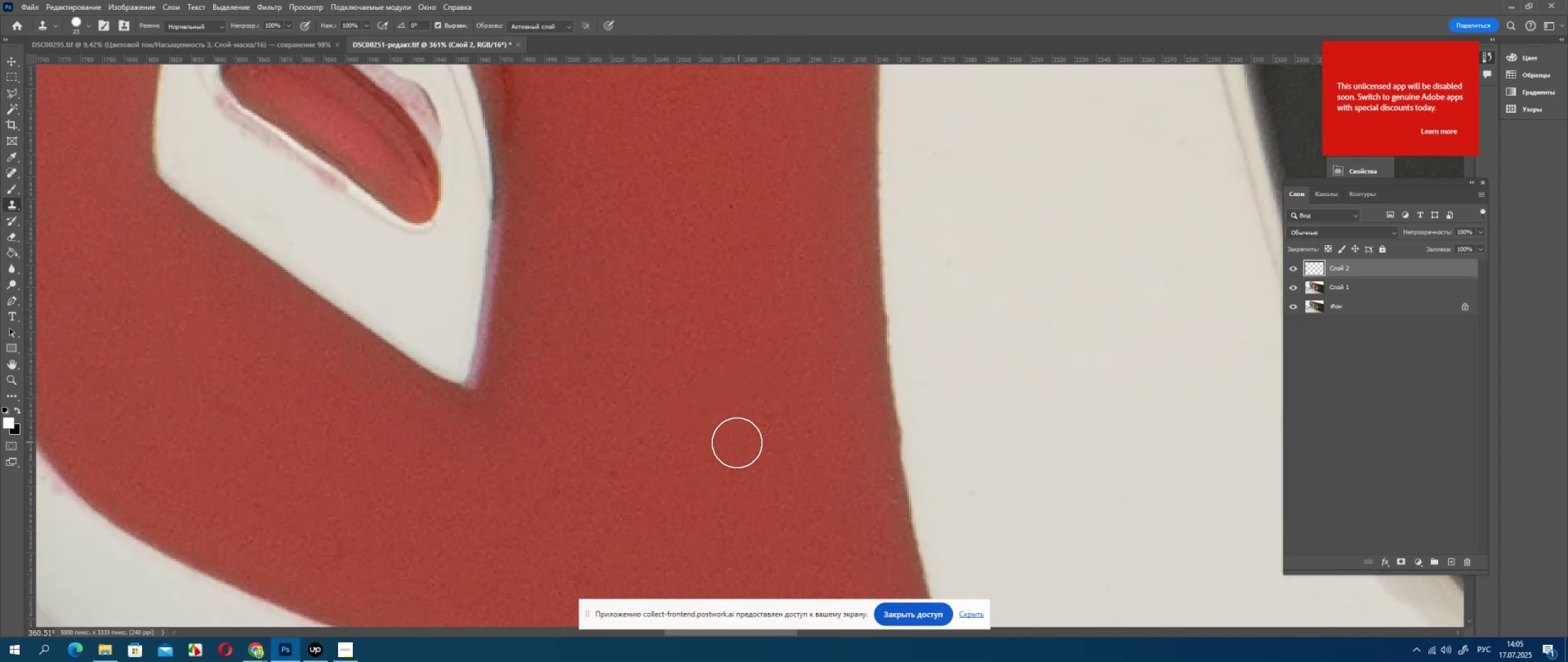 
hold_key(key=AltLeft, duration=0.49)
left_click([722, 457])
 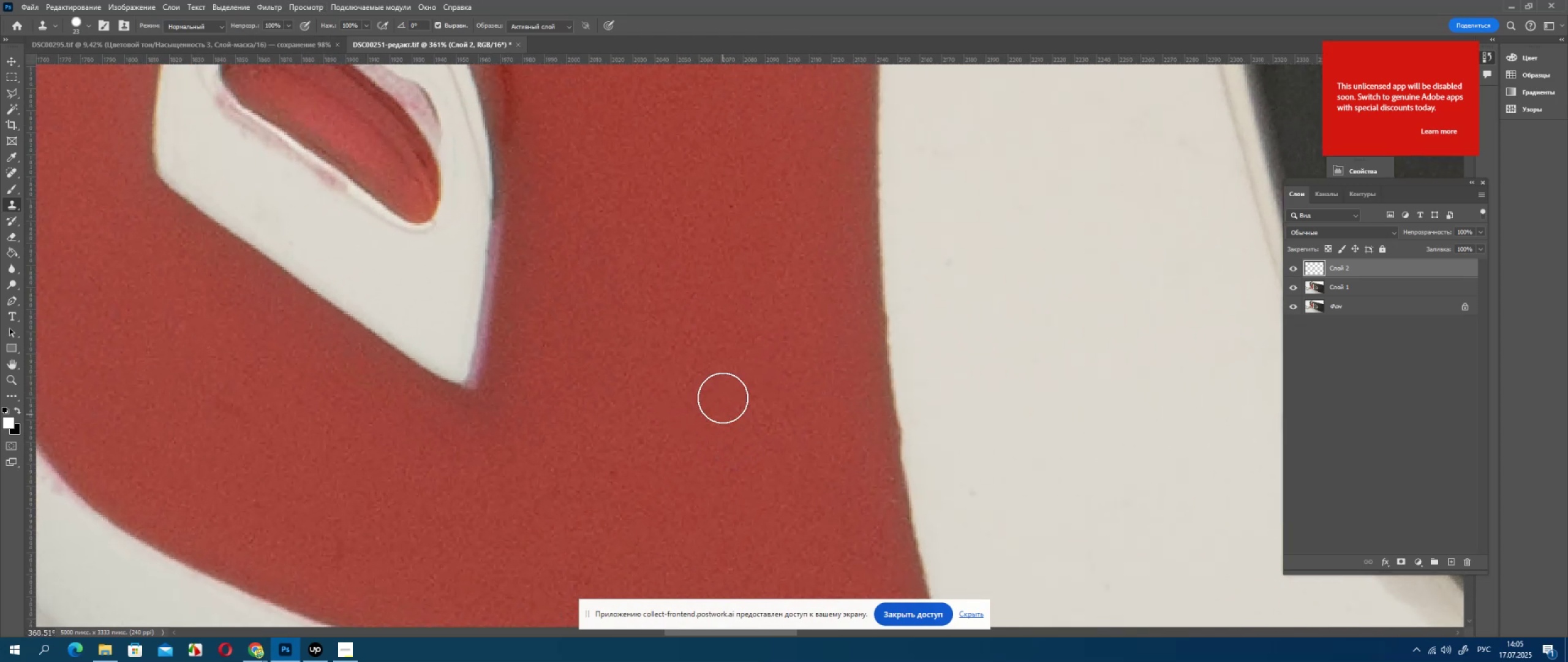 
left_click_drag(start_coordinate=[722, 385], to_coordinate=[723, 418])
 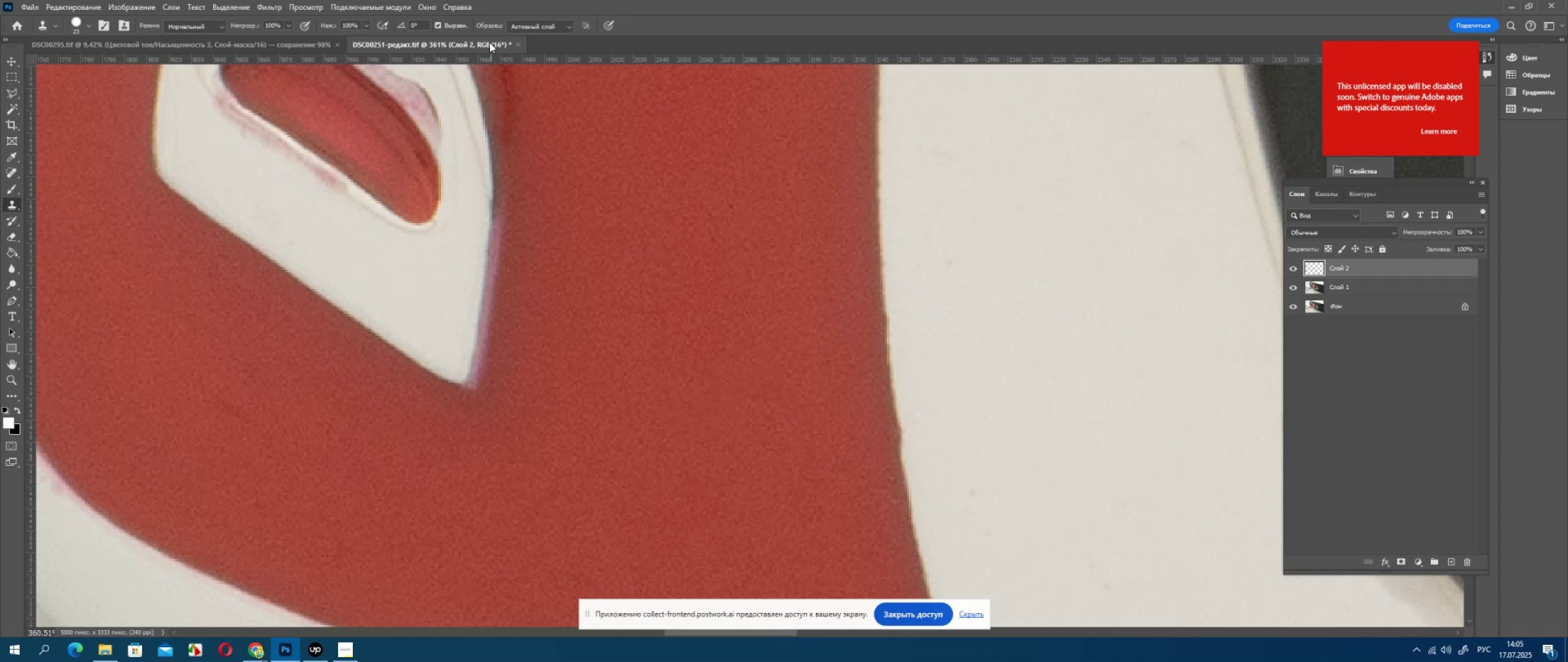 
left_click([524, 24])
 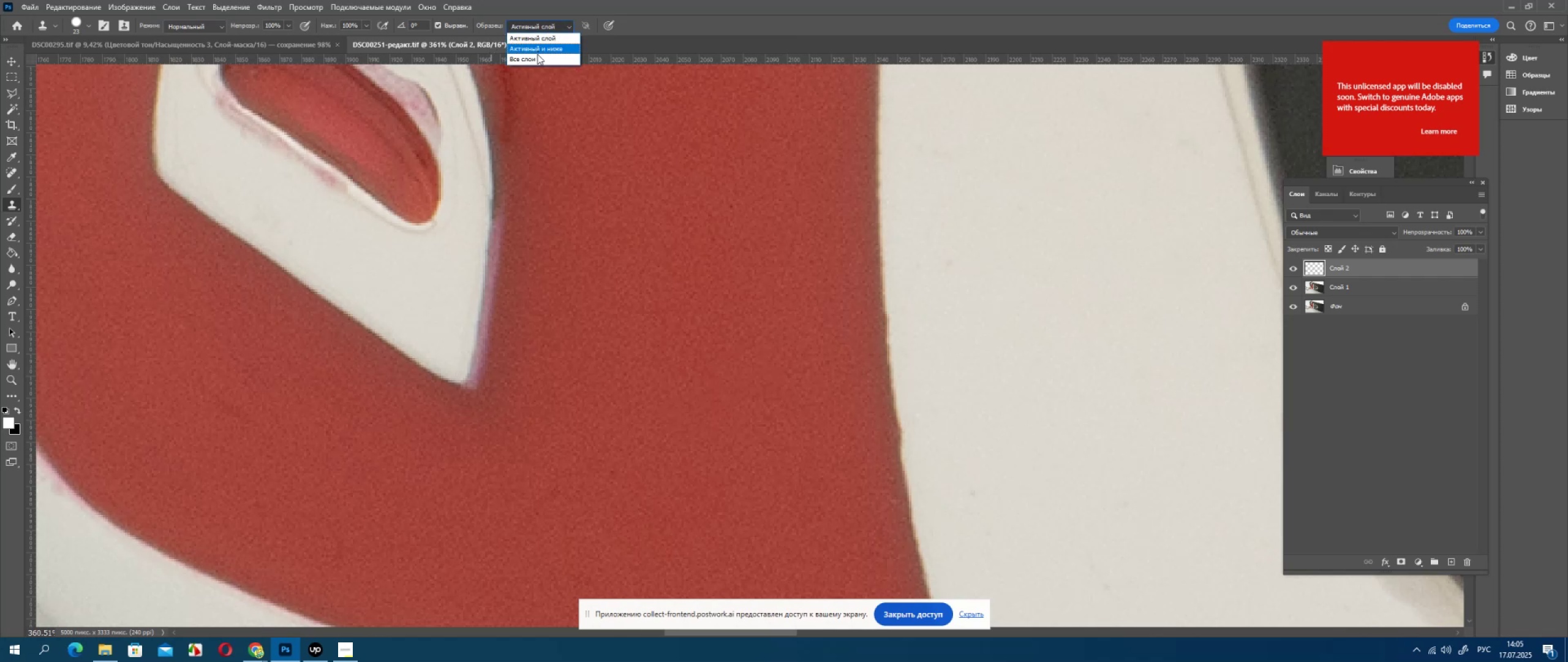 
left_click([537, 56])
 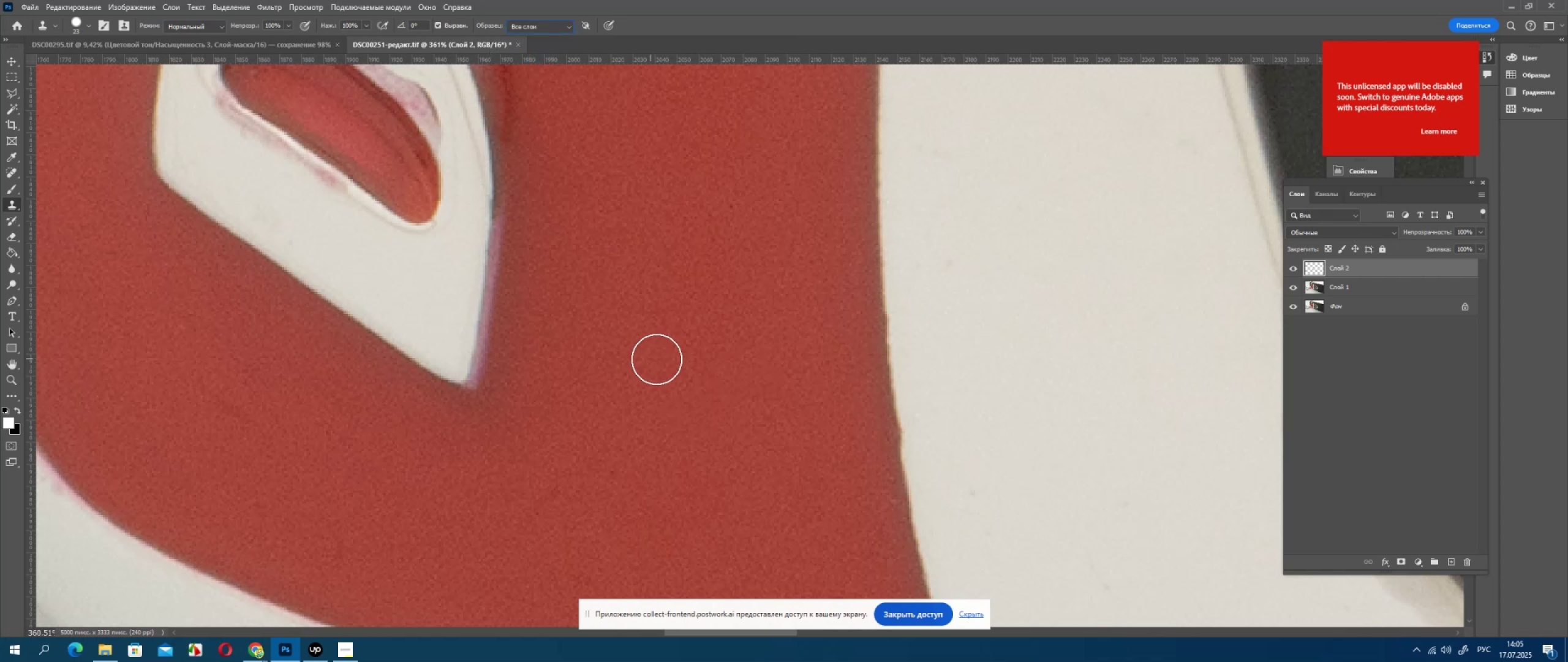 
hold_key(key=AltLeft, duration=0.9)
left_click([690, 365])
 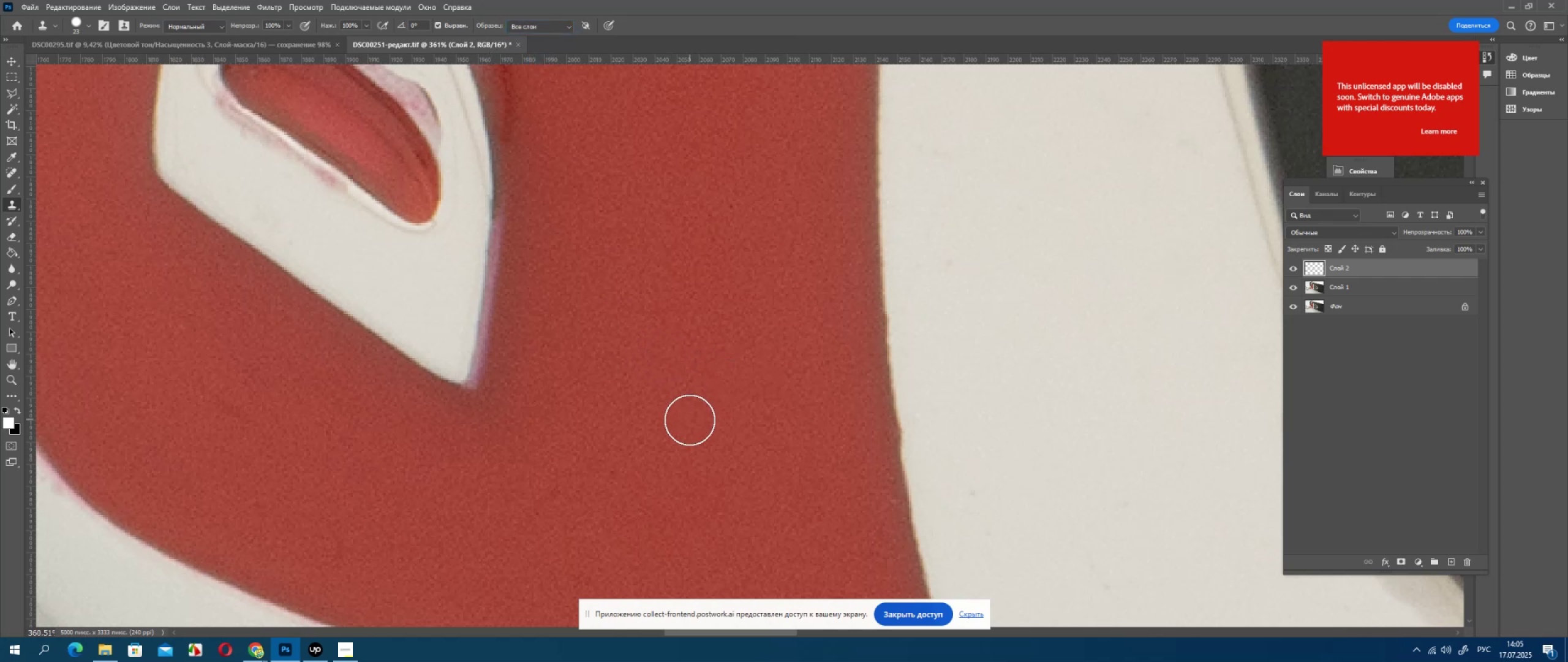 
left_click_drag(start_coordinate=[691, 419], to_coordinate=[701, 402])
 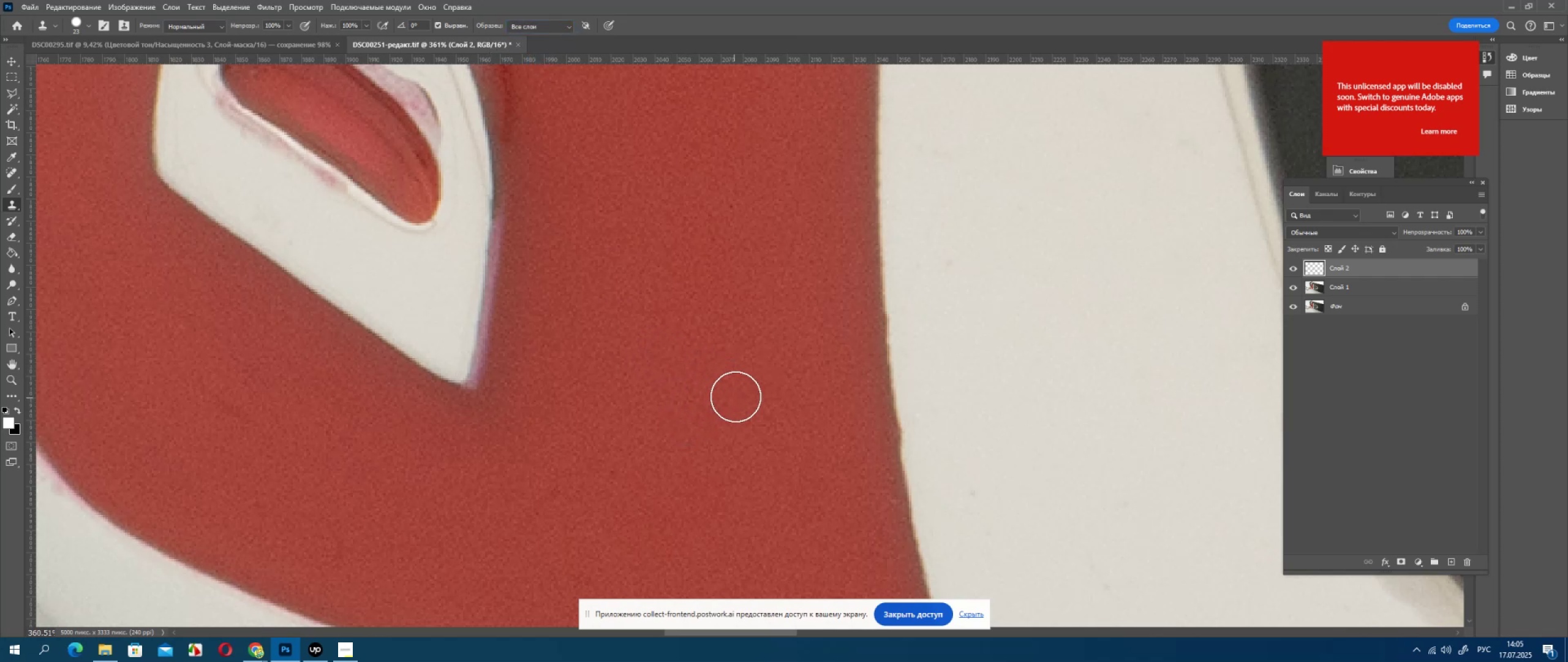 
left_click_drag(start_coordinate=[738, 392], to_coordinate=[741, 388])
 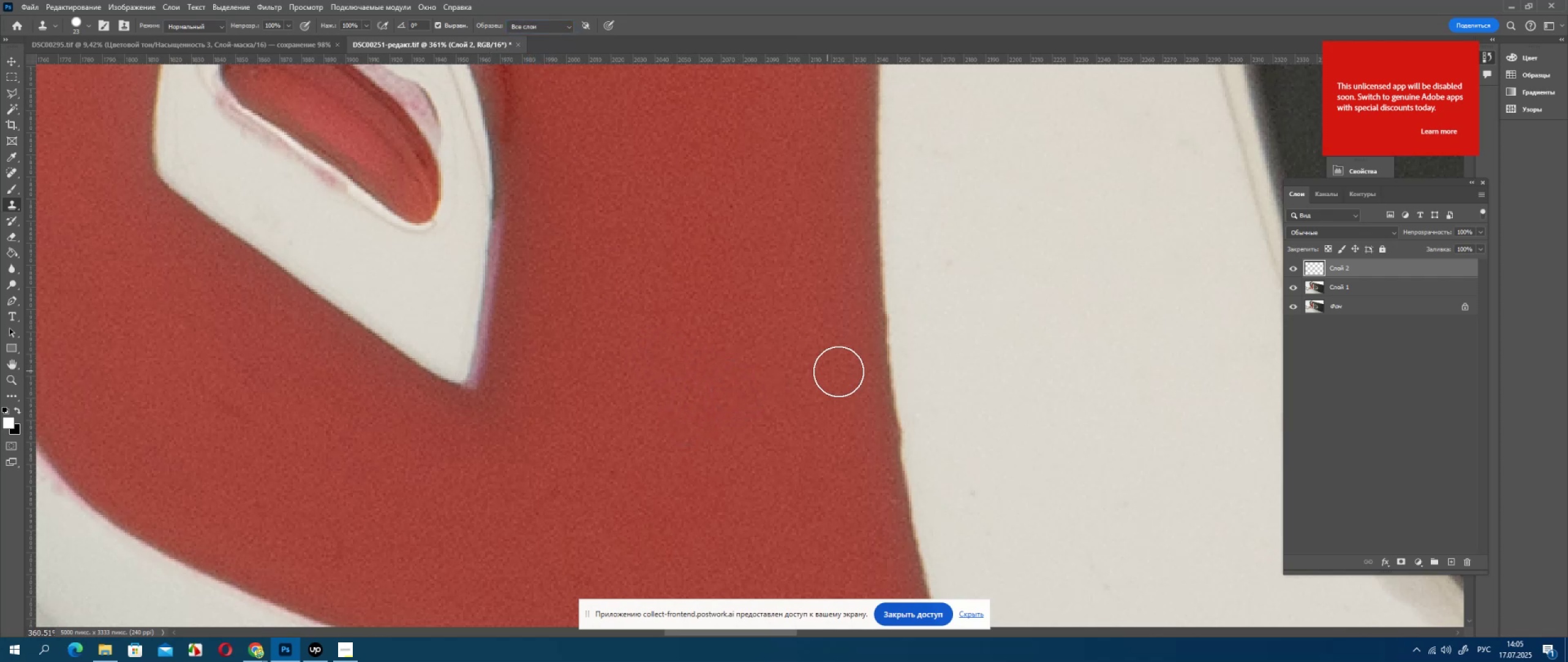 
hold_key(key=AltLeft, duration=0.52)
scroll: coordinate [841, 376], scroll_direction: down, amount: 9.0
 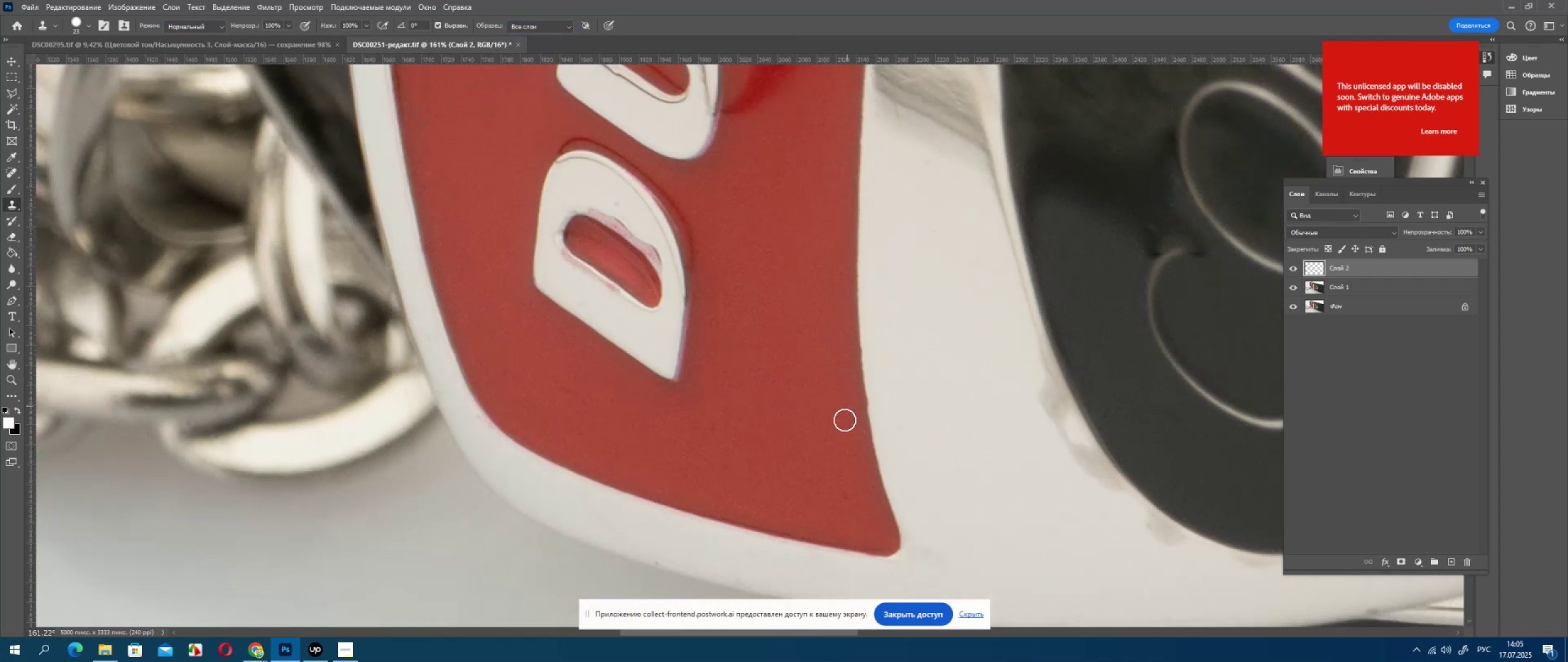 
hold_key(key=AltLeft, duration=0.54)
scroll: coordinate [843, 508], scroll_direction: up, amount: 9.0
 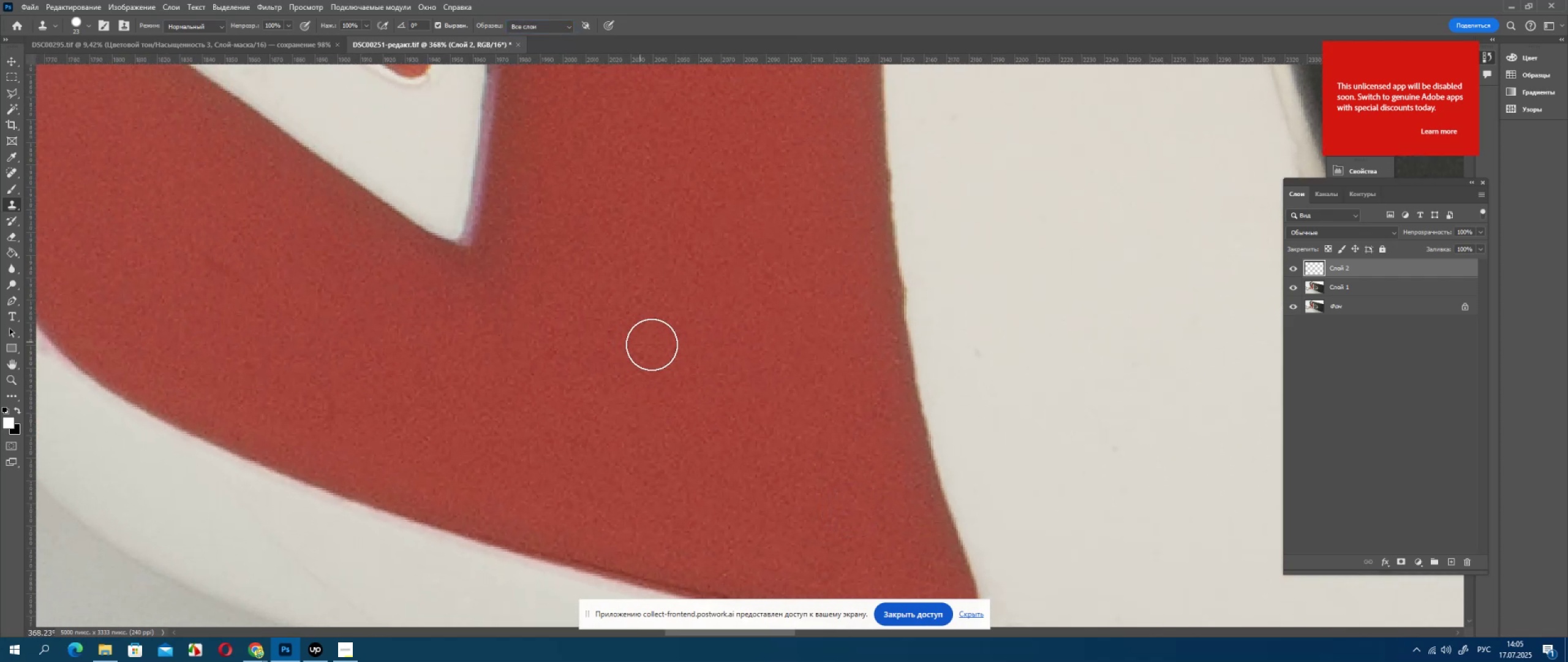 
hold_key(key=AltLeft, duration=0.54)
 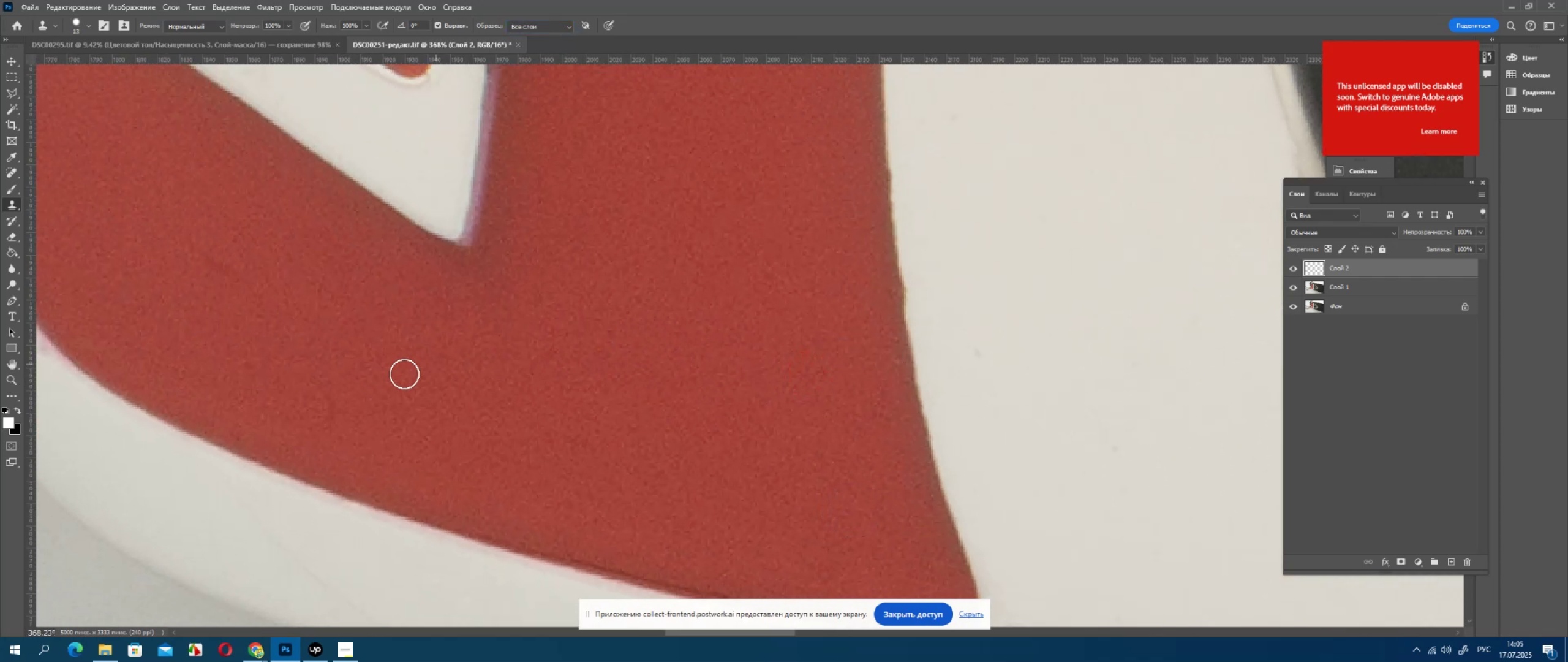 
hold_key(key=Space, duration=0.57)
 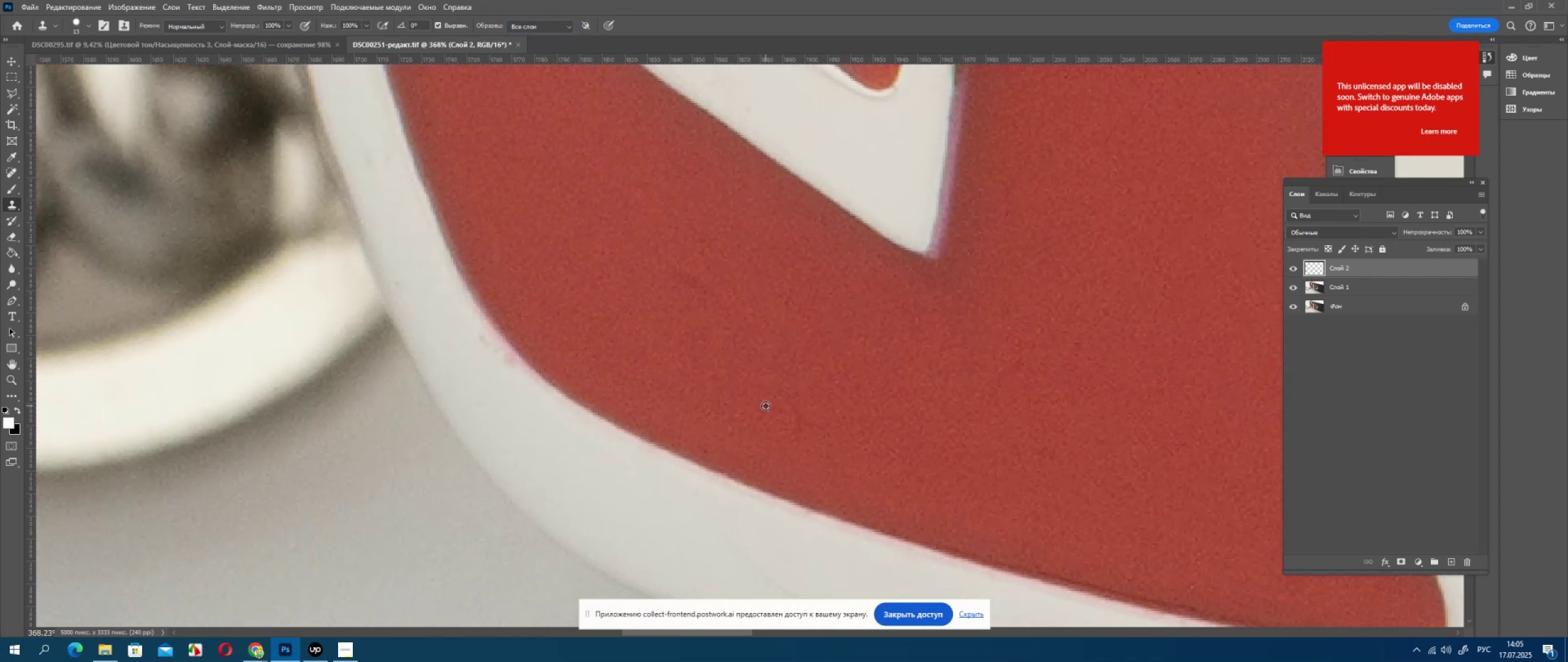 
left_click_drag(start_coordinate=[414, 378], to_coordinate=[637, 384])
 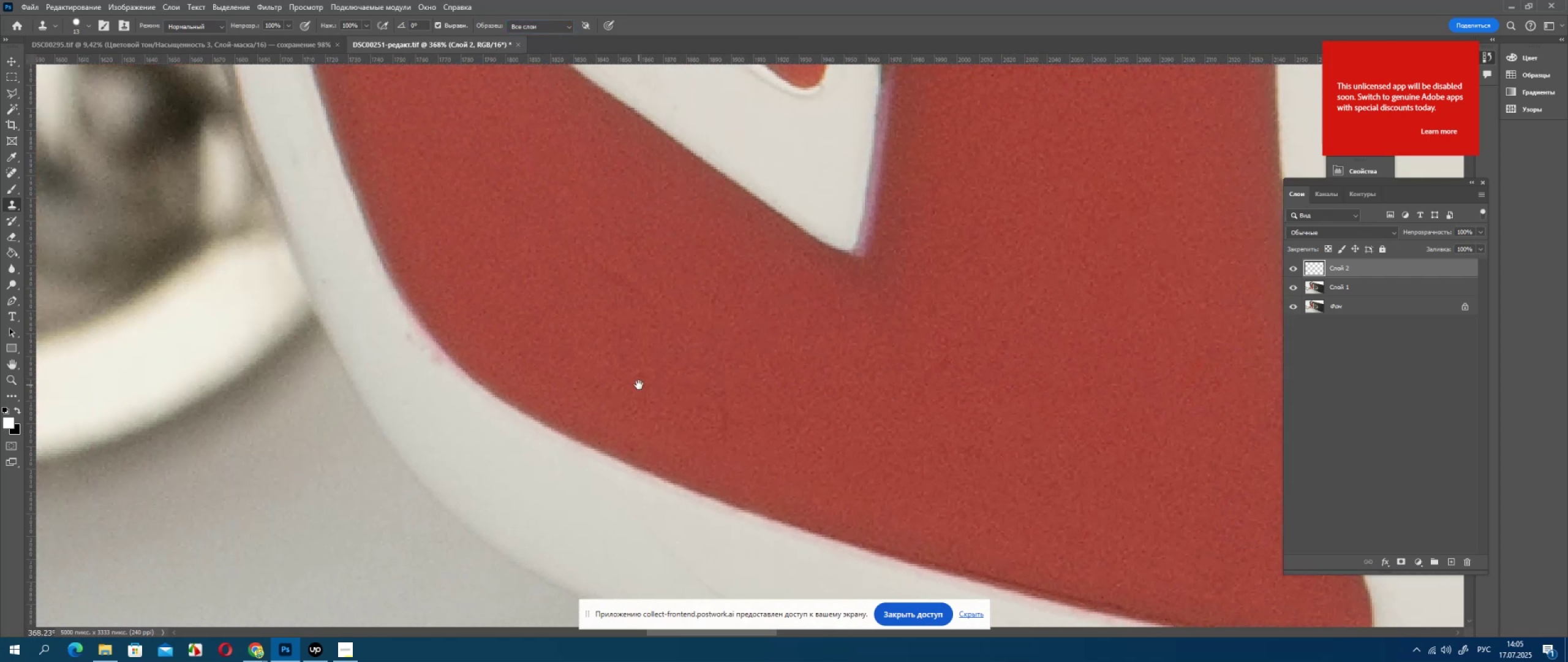 
double_click([639, 385])
 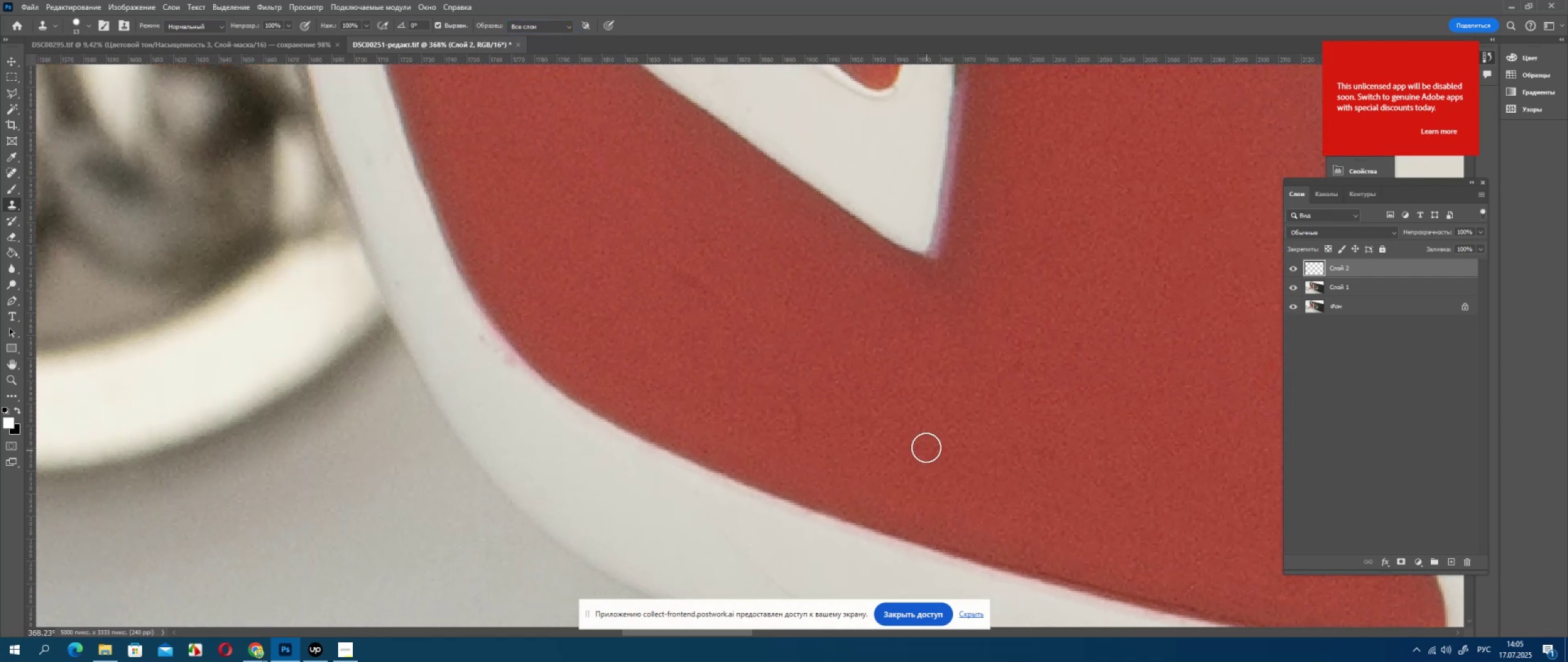 
hold_key(key=AltLeft, duration=0.62)
left_click([823, 422])
 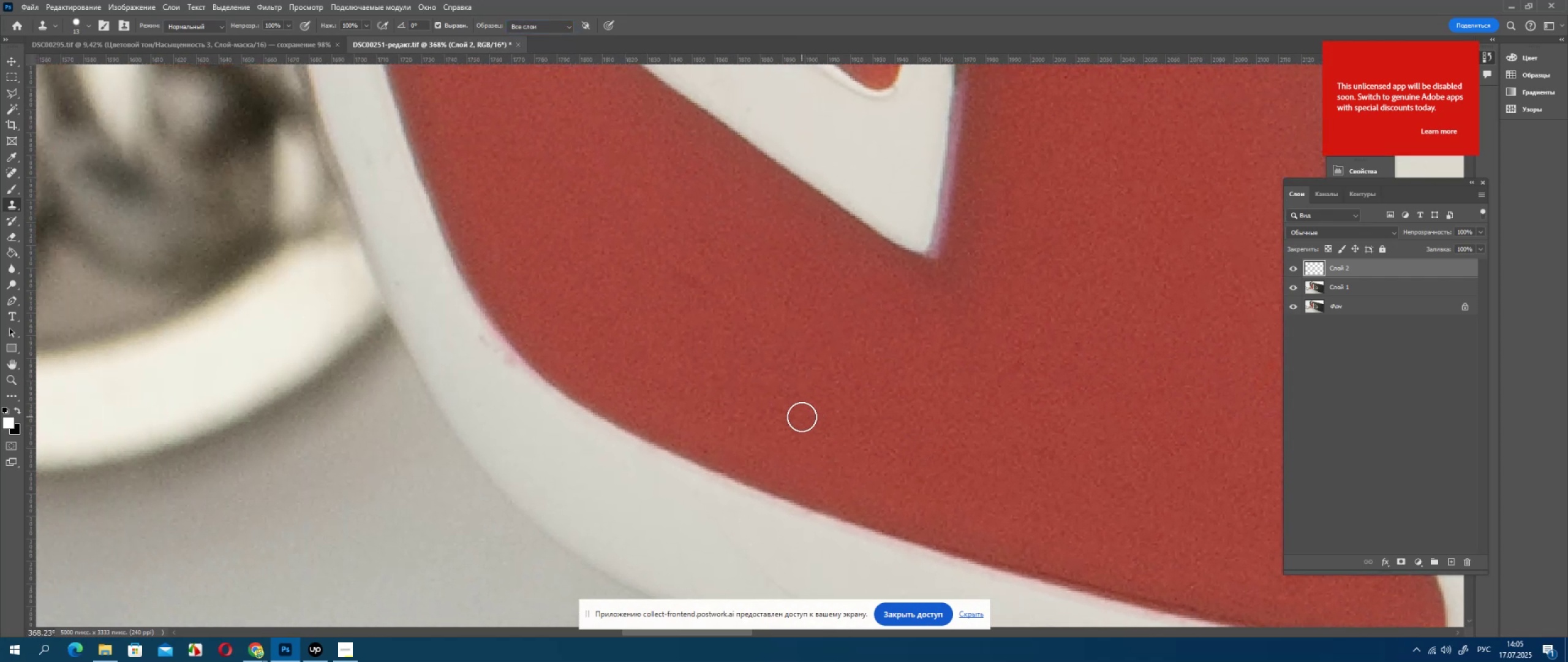 
left_click_drag(start_coordinate=[799, 414], to_coordinate=[797, 421])
 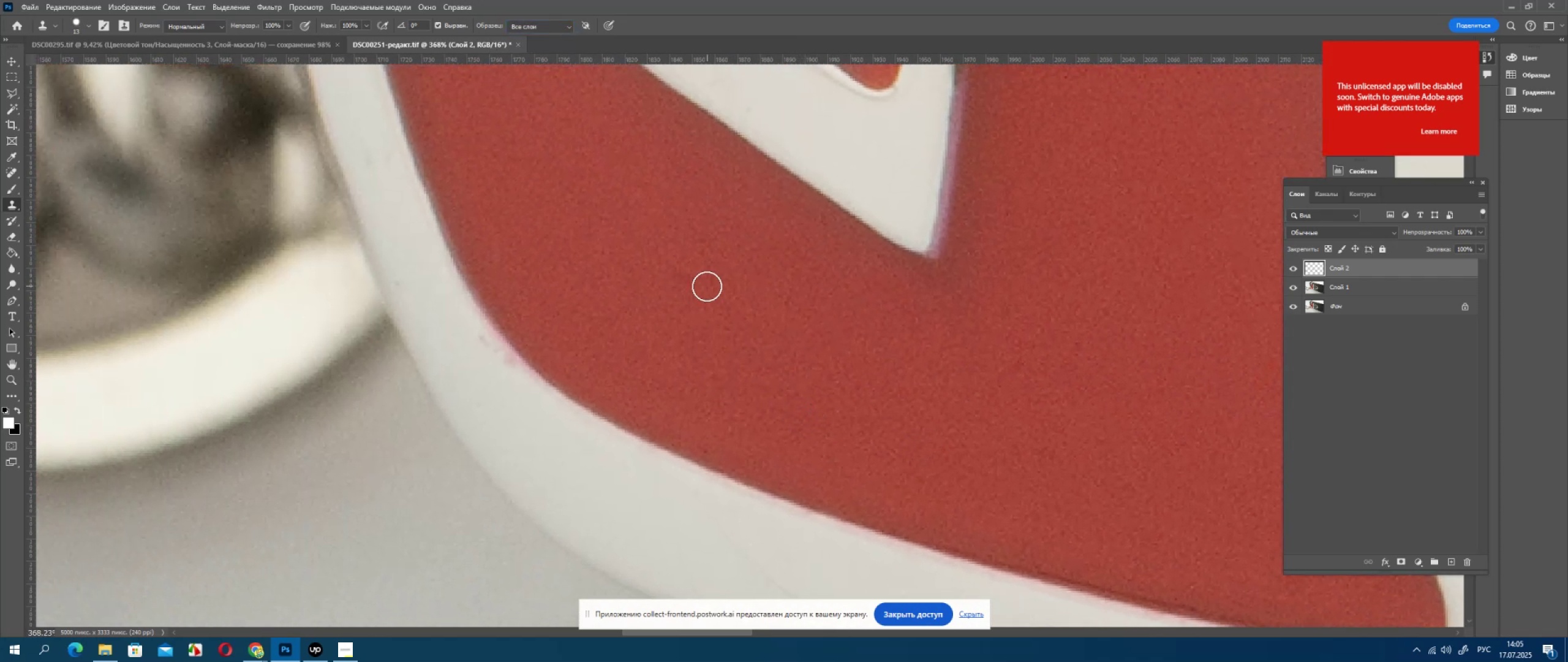 
key(Alt+AltLeft)
 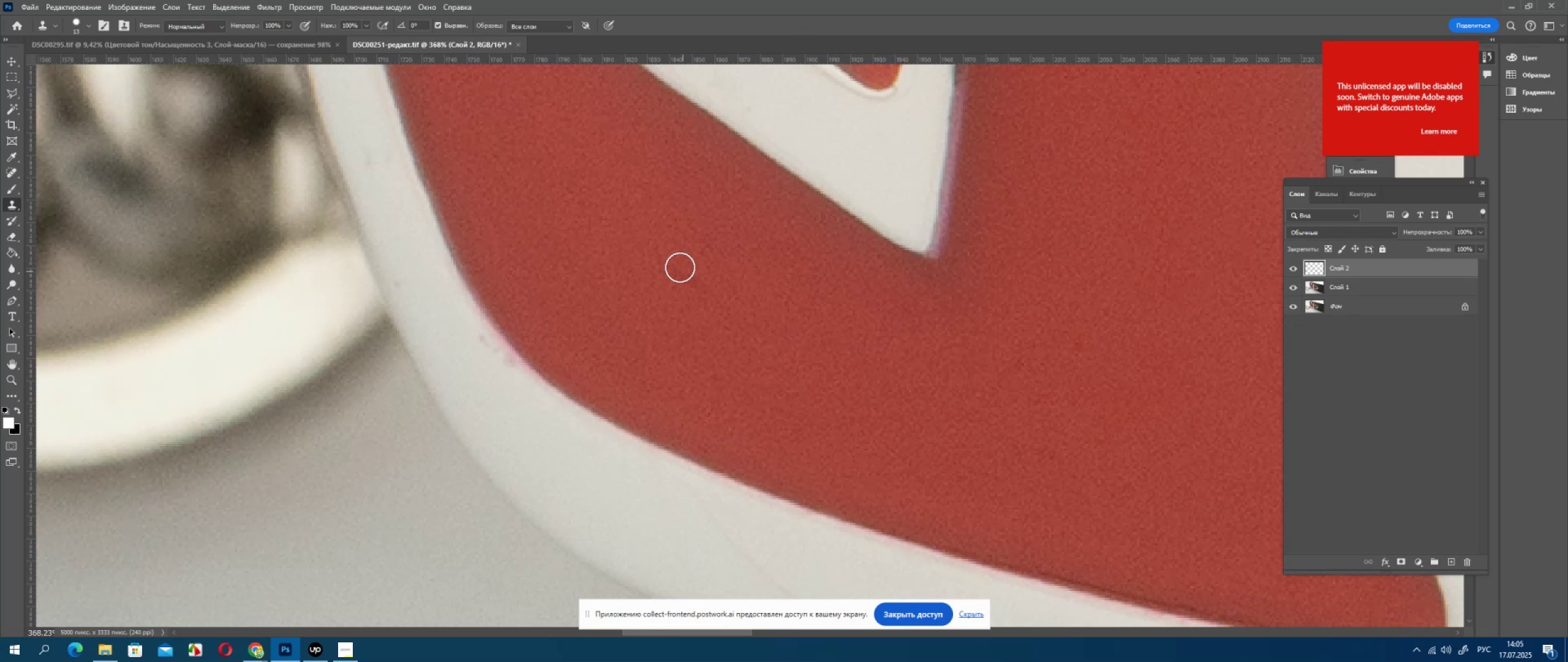 
left_click_drag(start_coordinate=[663, 259], to_coordinate=[726, 310])
 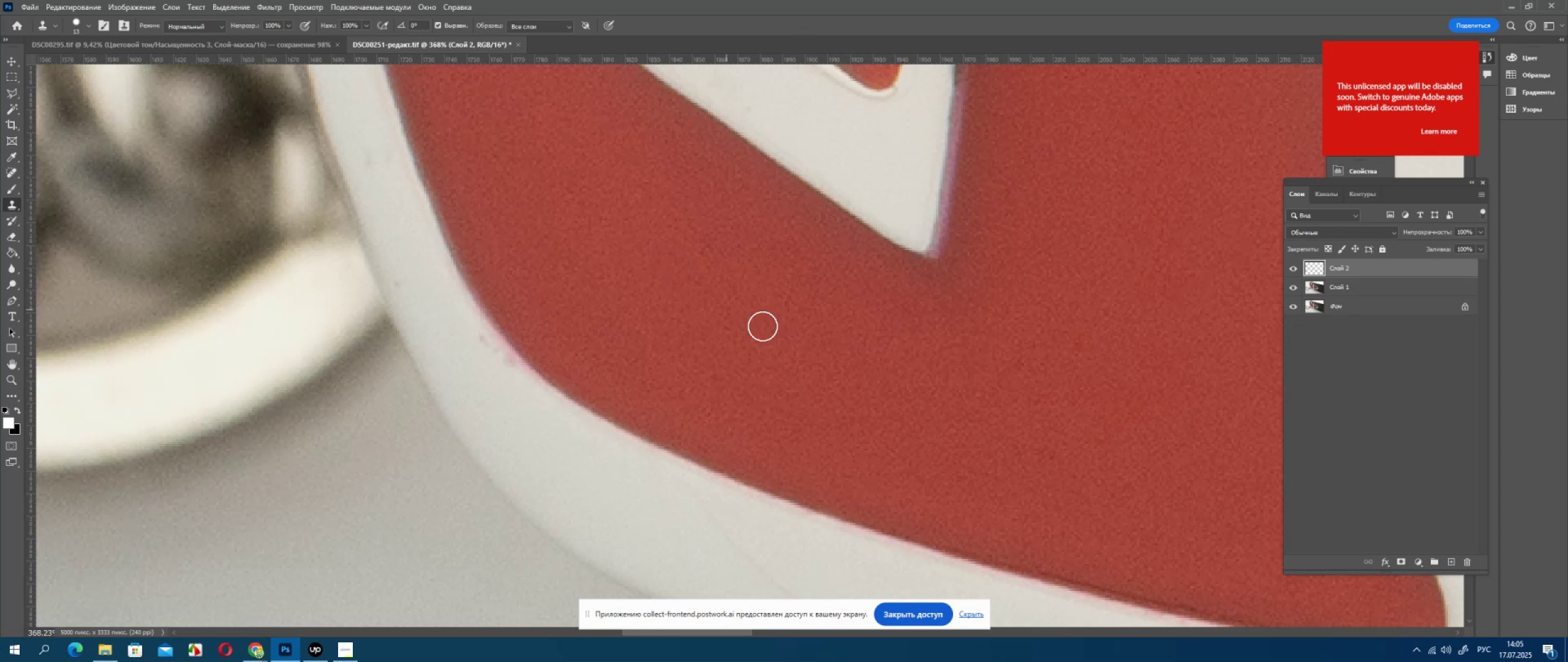 
hold_key(key=AltLeft, duration=0.41)
scroll: coordinate [760, 328], scroll_direction: down, amount: 3.0
 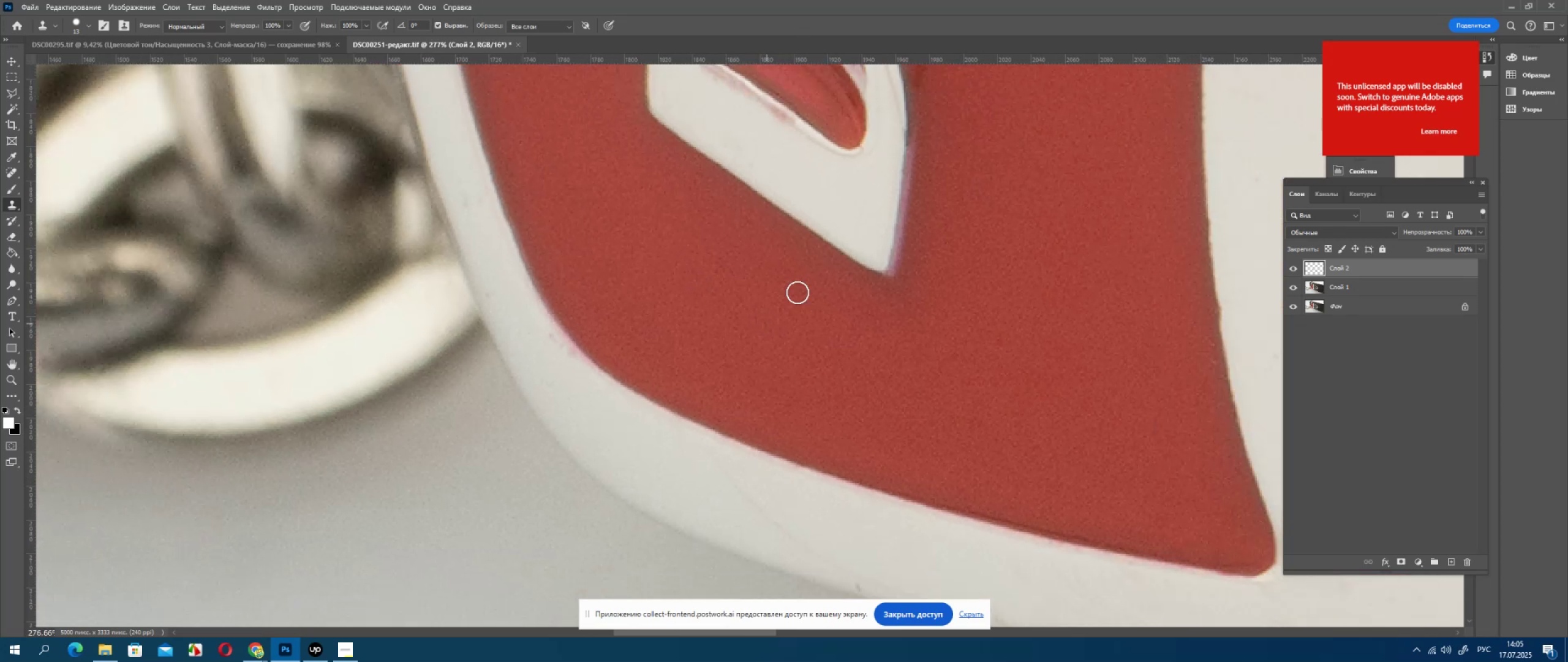 
hold_key(key=Space, duration=1.51)
 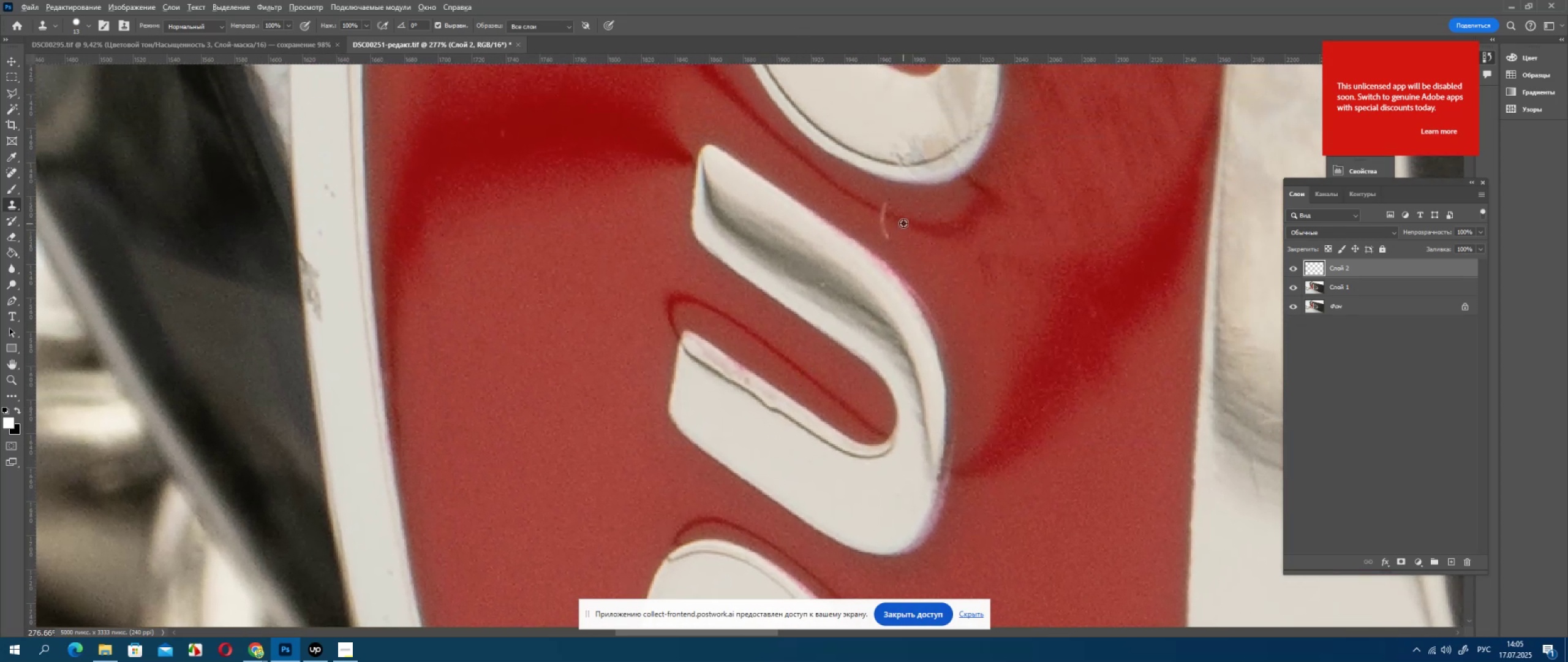 
left_click_drag(start_coordinate=[797, 207], to_coordinate=[816, 371])
 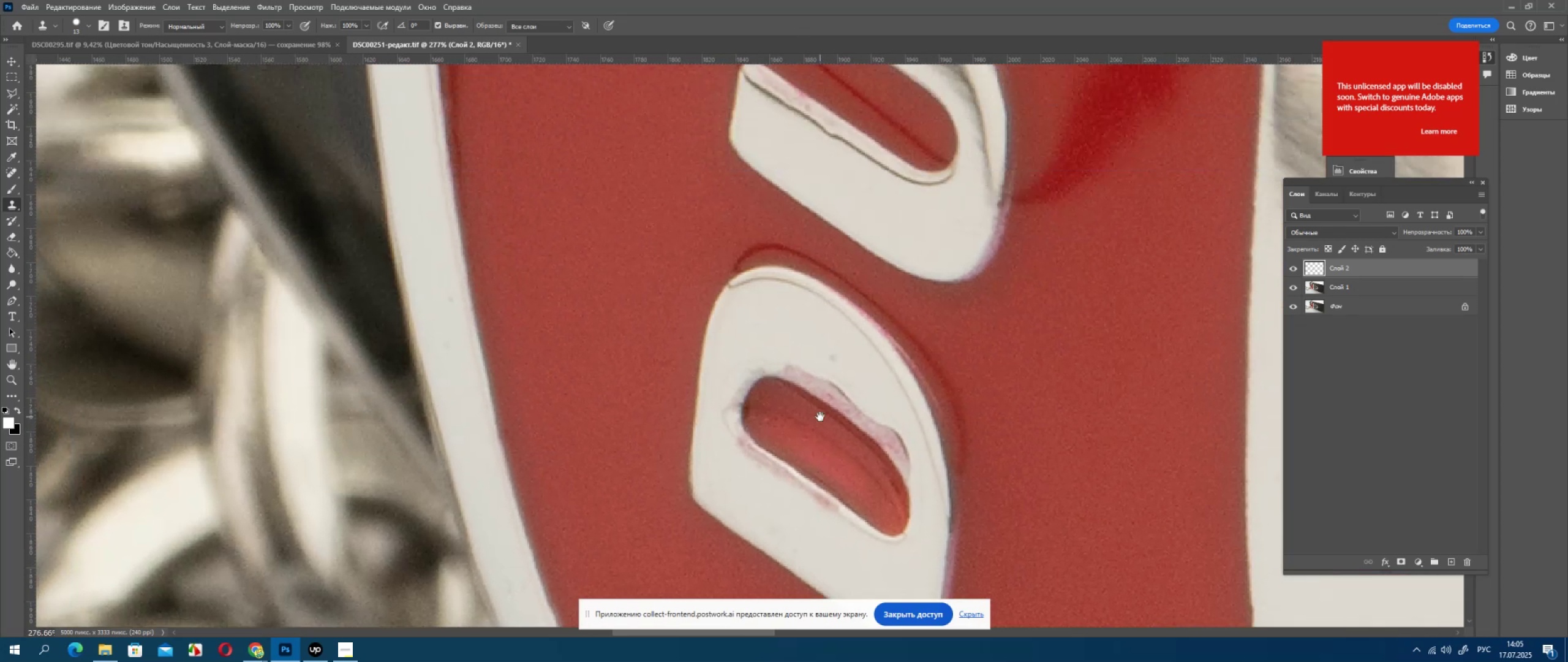 
double_click([820, 417])
 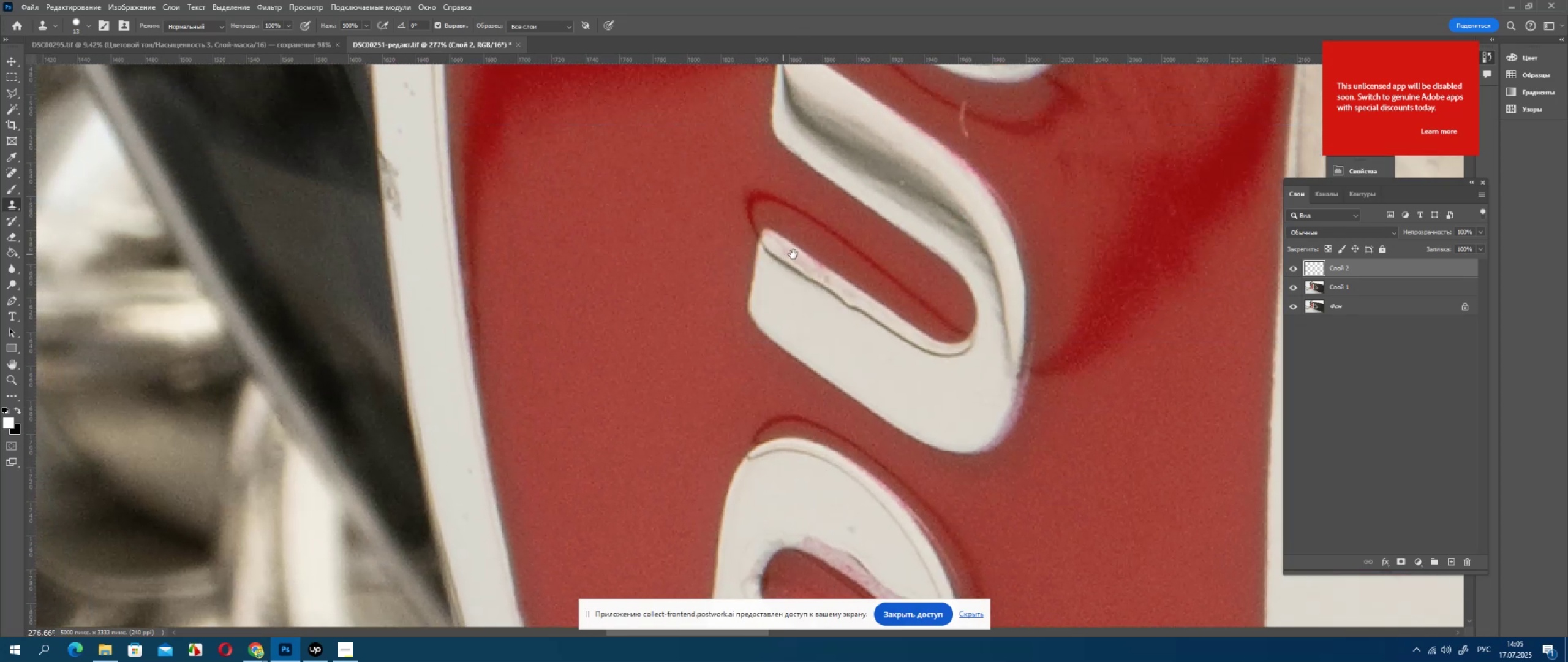 
left_click_drag(start_coordinate=[894, 255], to_coordinate=[876, 278])
 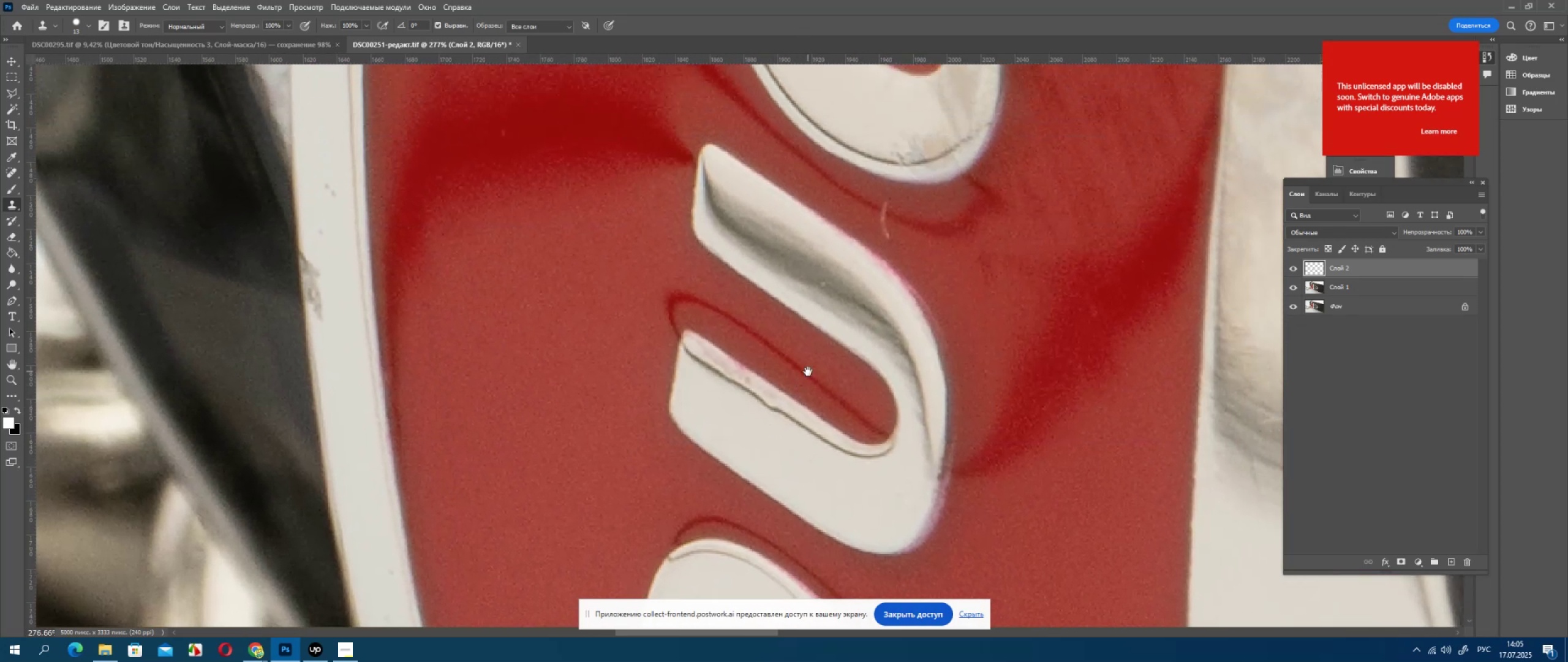 
triple_click([808, 371])
 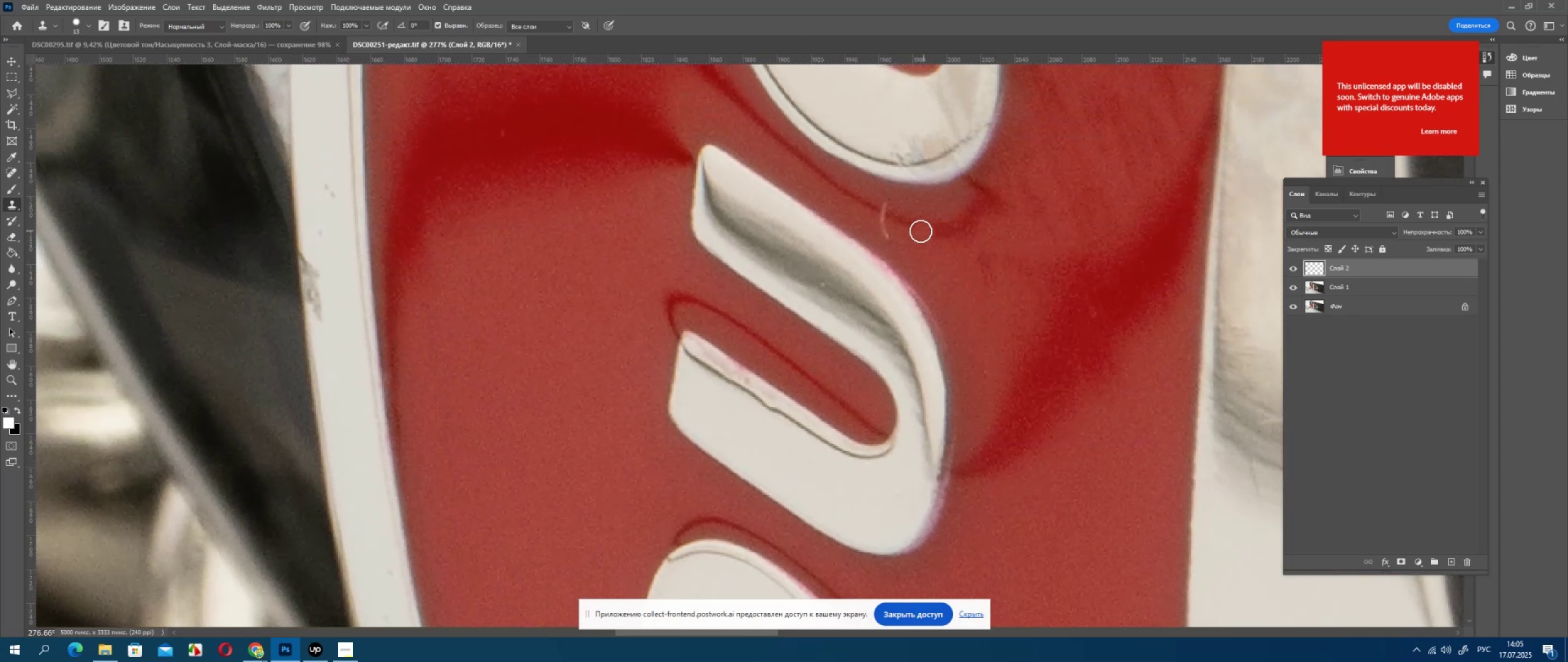 
hold_key(key=AltLeft, duration=0.59)
left_click([899, 219])
 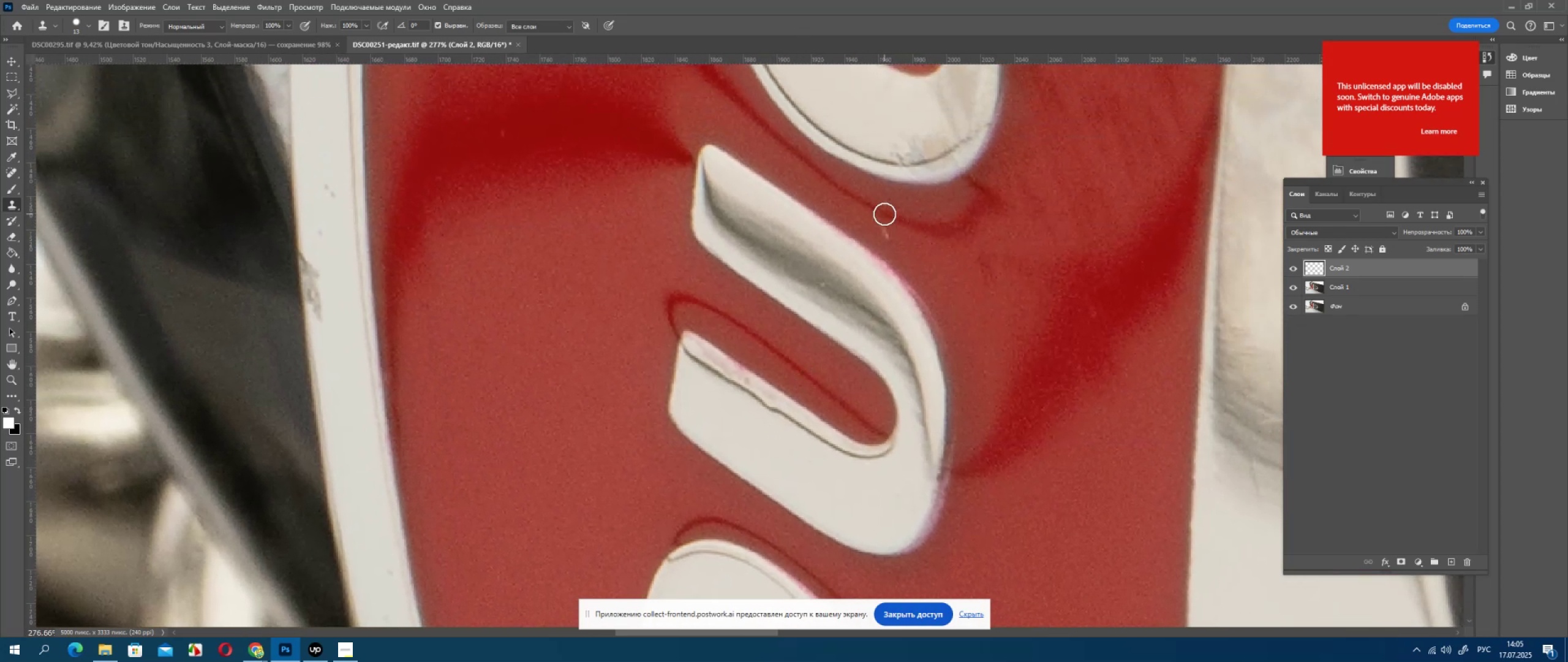 
double_click([884, 214])
 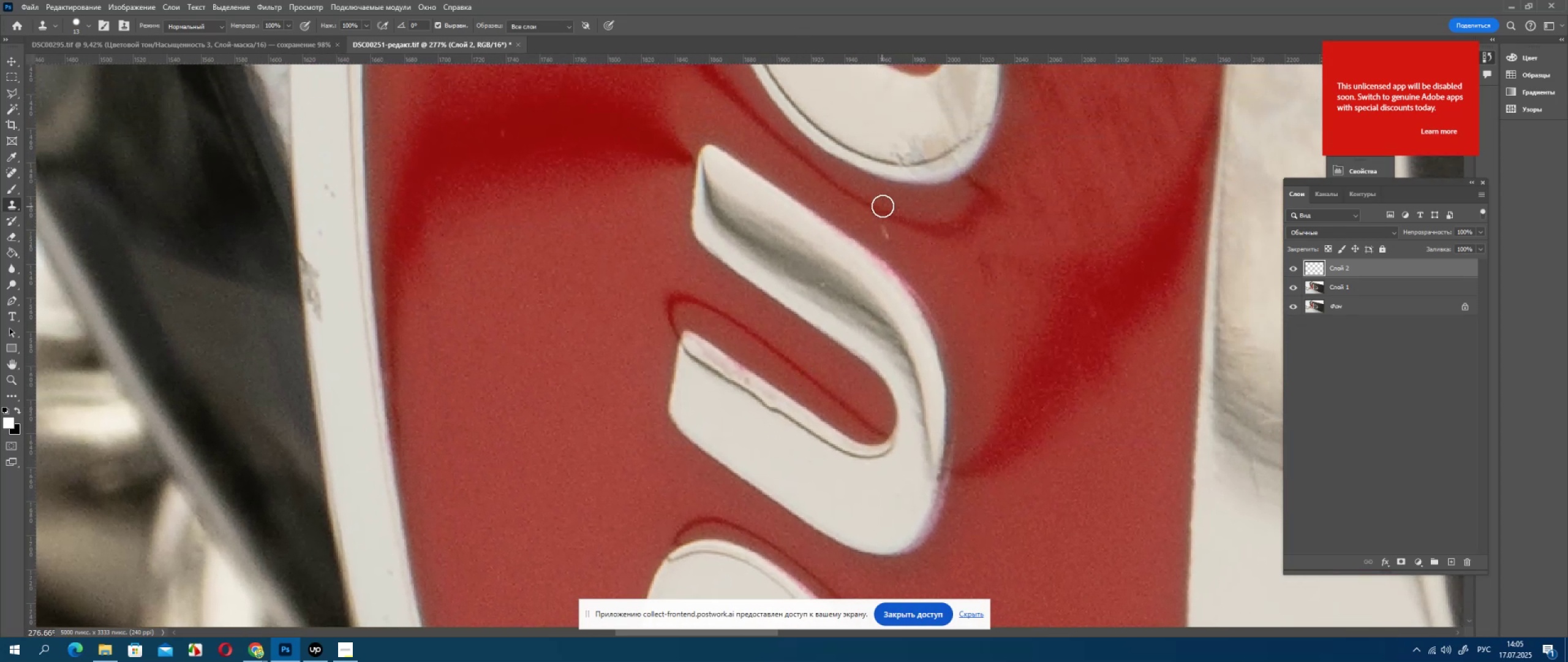 
triple_click([883, 206])
 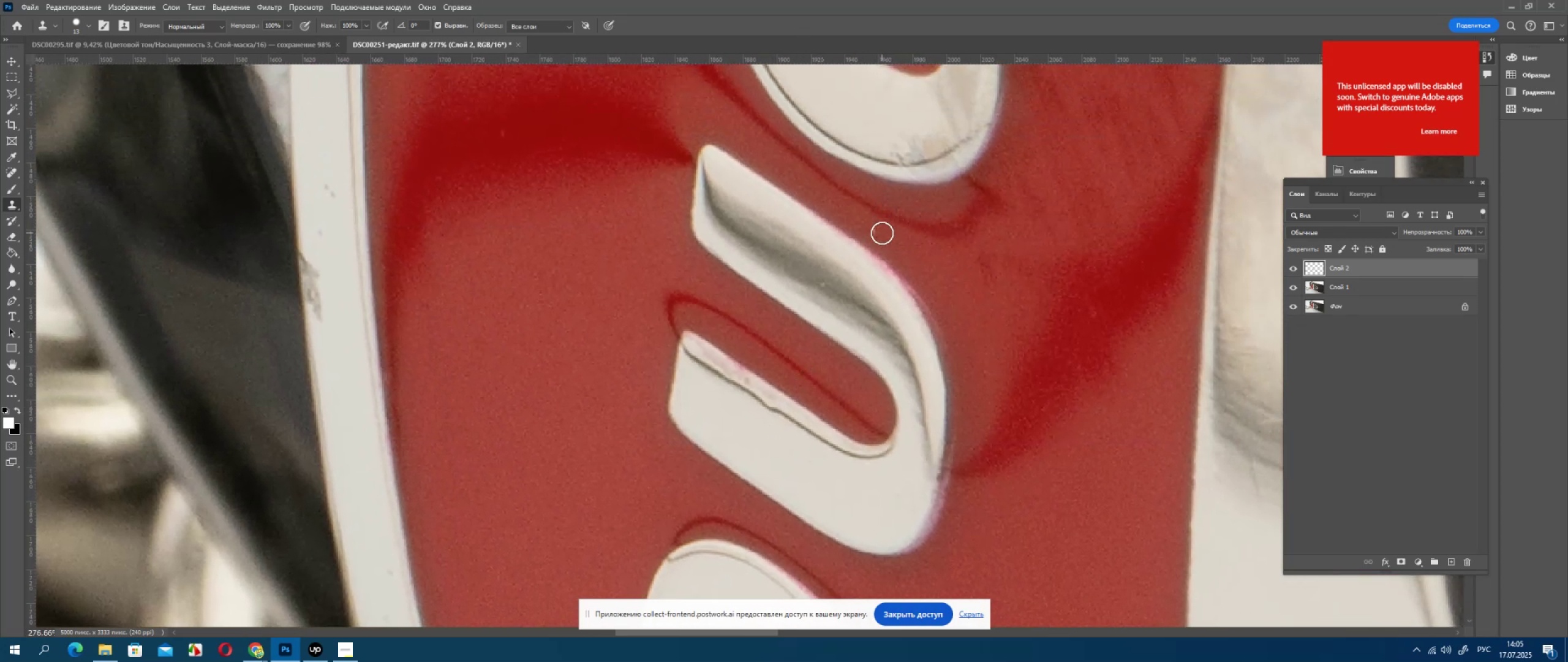 
triple_click([882, 233])
 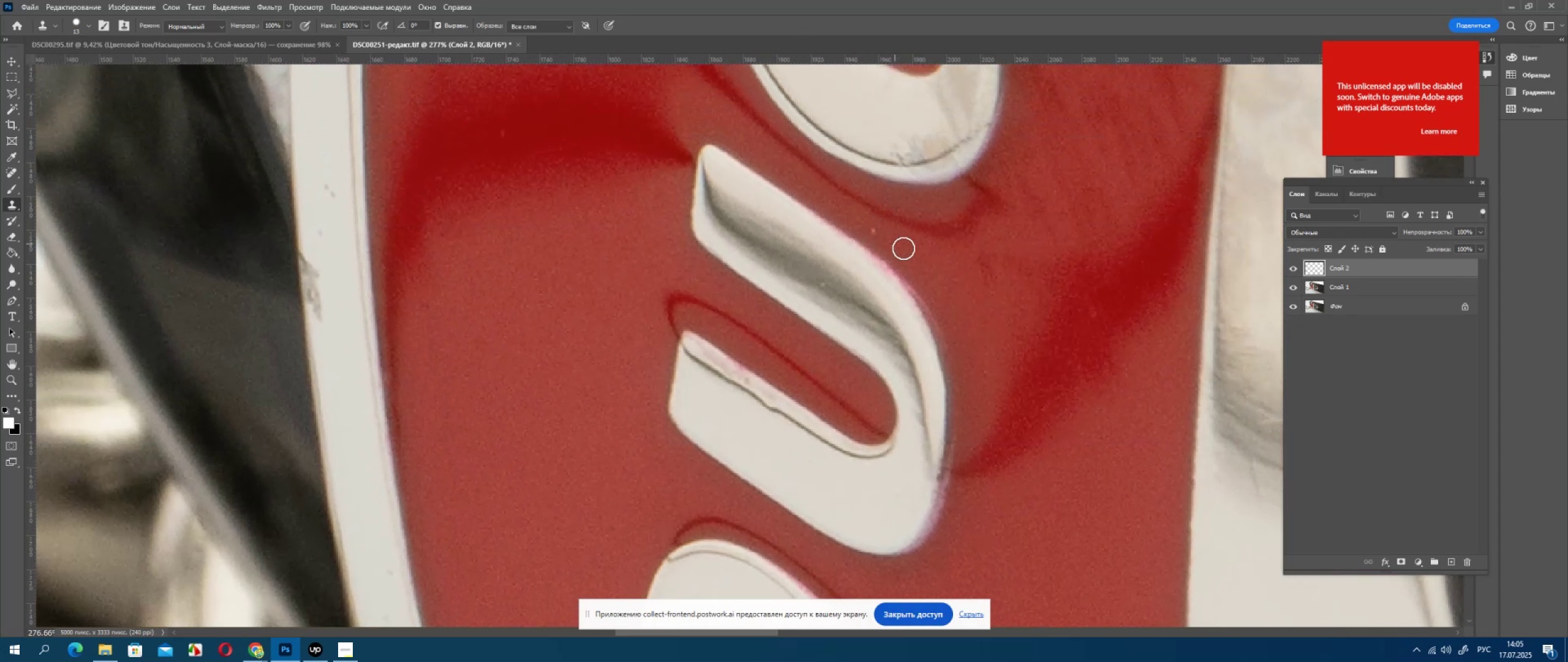 
key(Control+Z)
 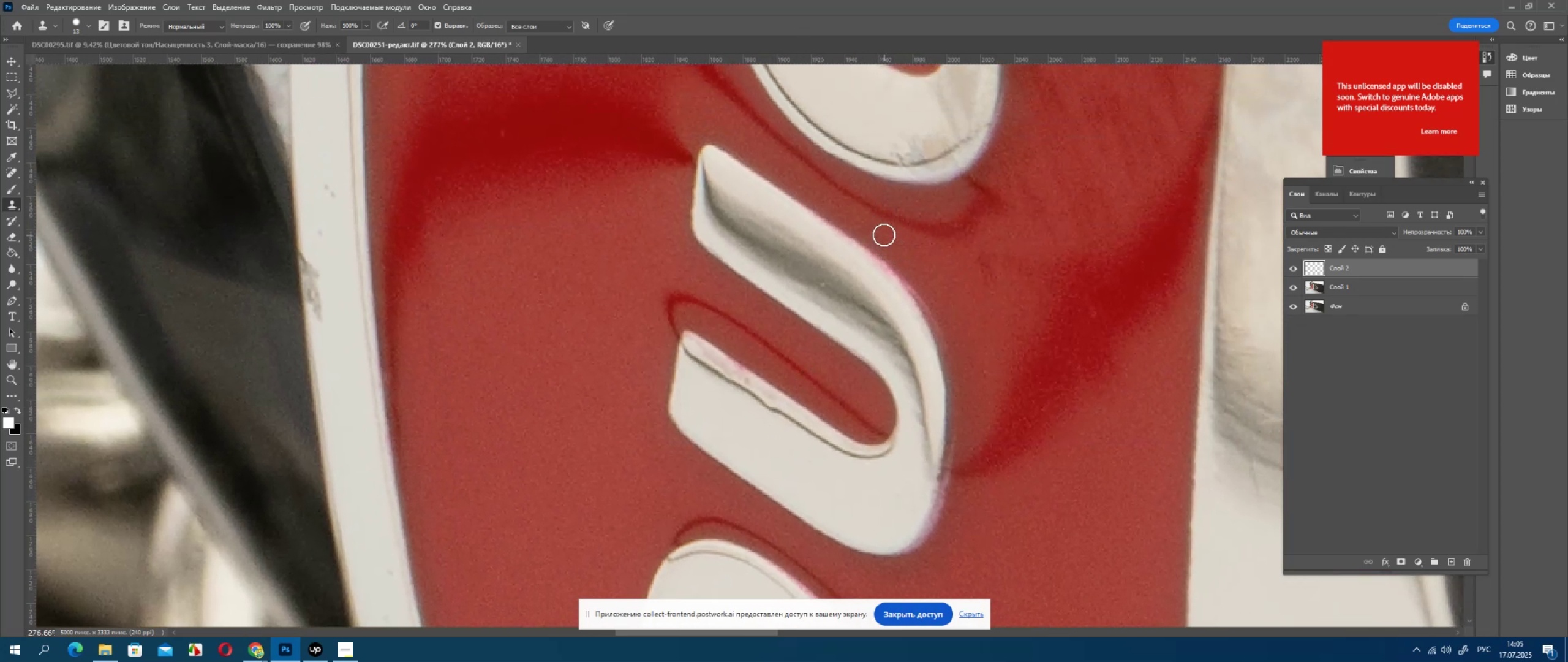 
left_click([884, 235])
 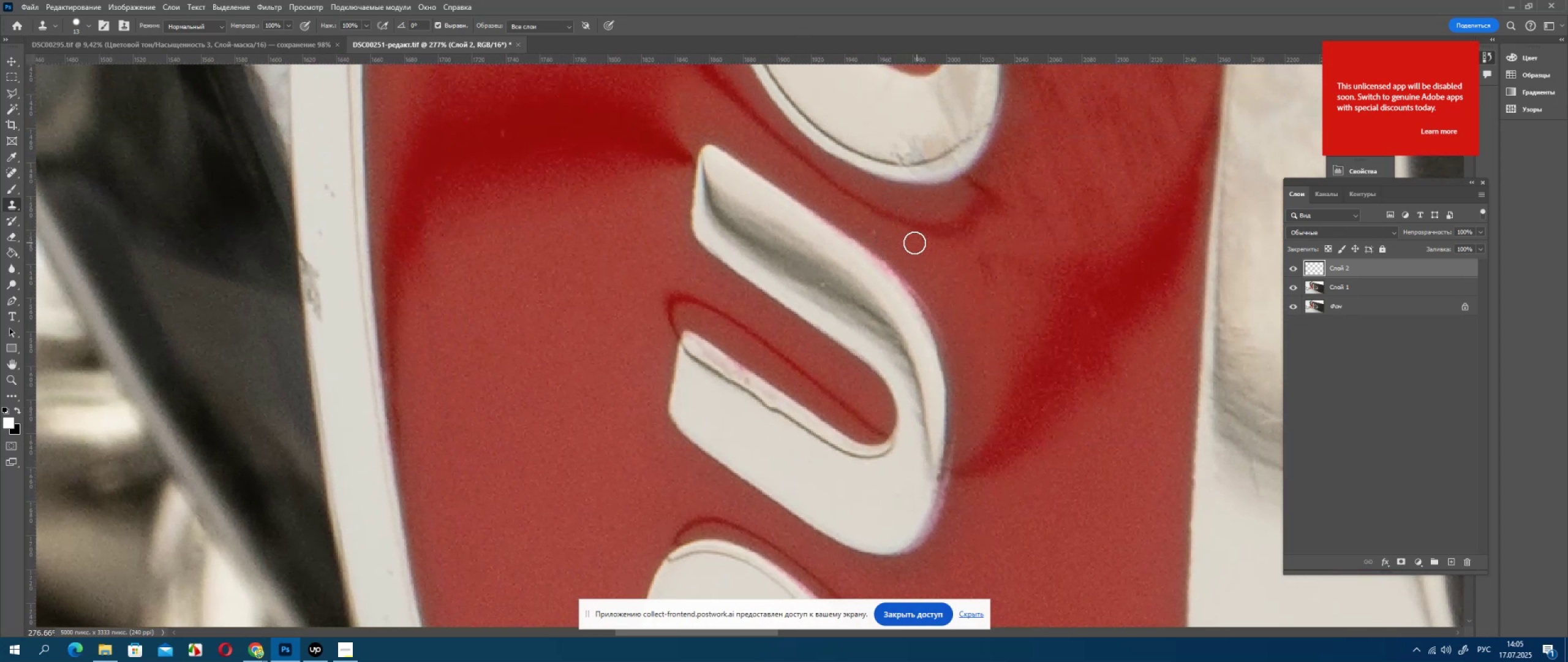 
hold_key(key=AltLeft, duration=0.88)
left_click([880, 238])
 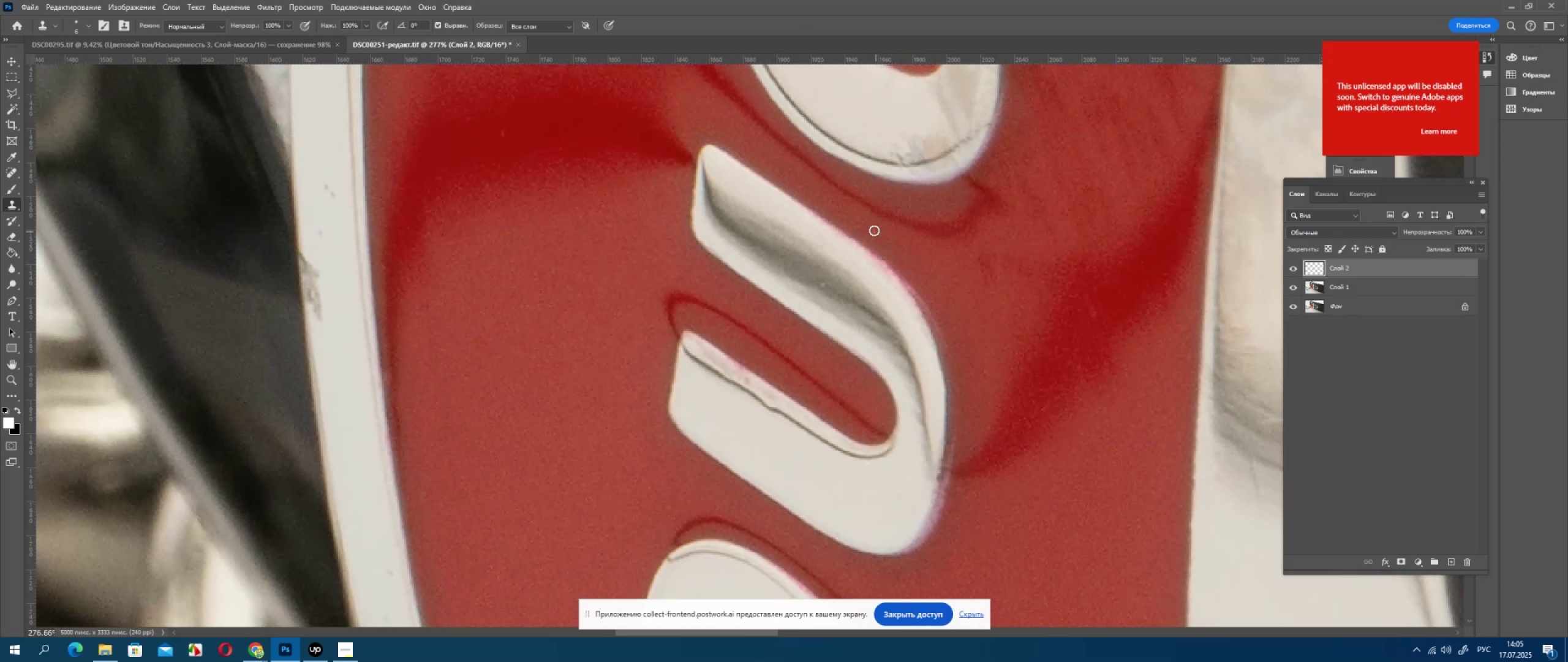 
double_click([873, 230])
 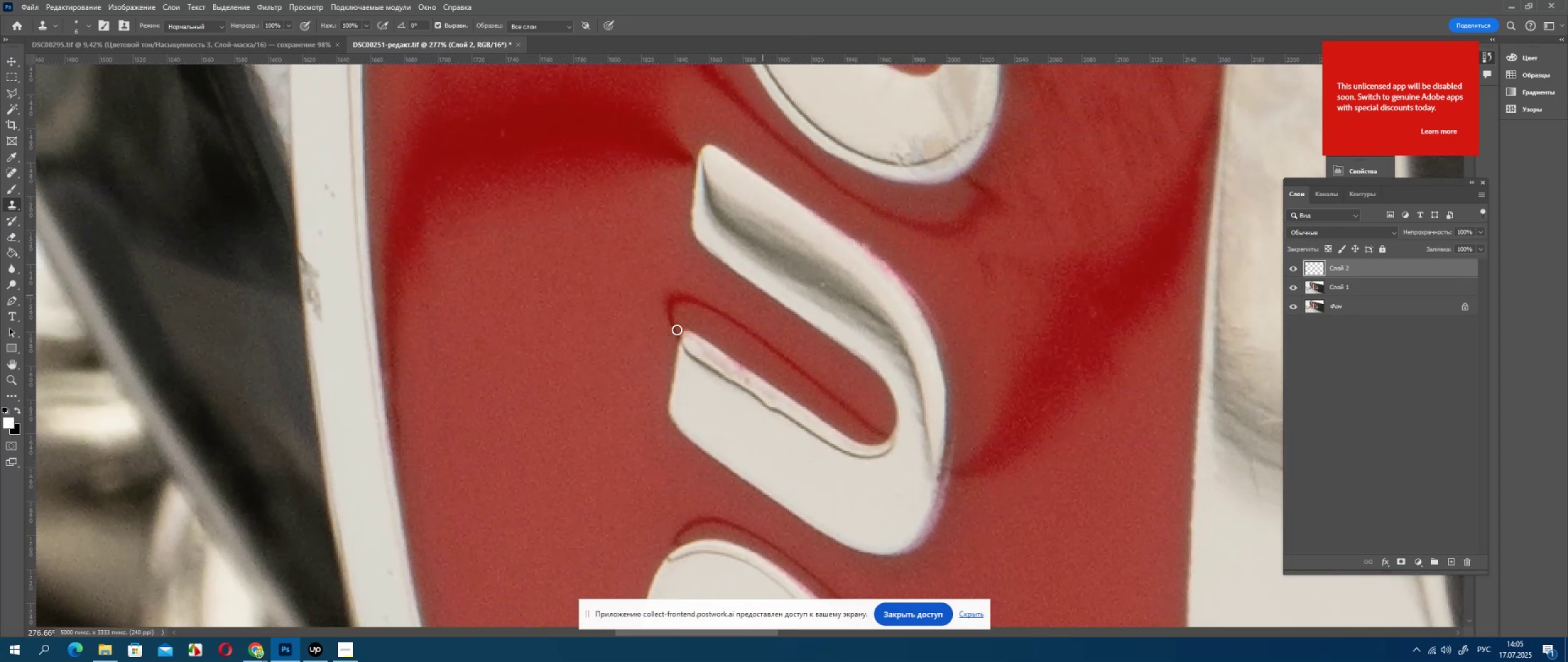 
hold_key(key=AltLeft, duration=0.41)
 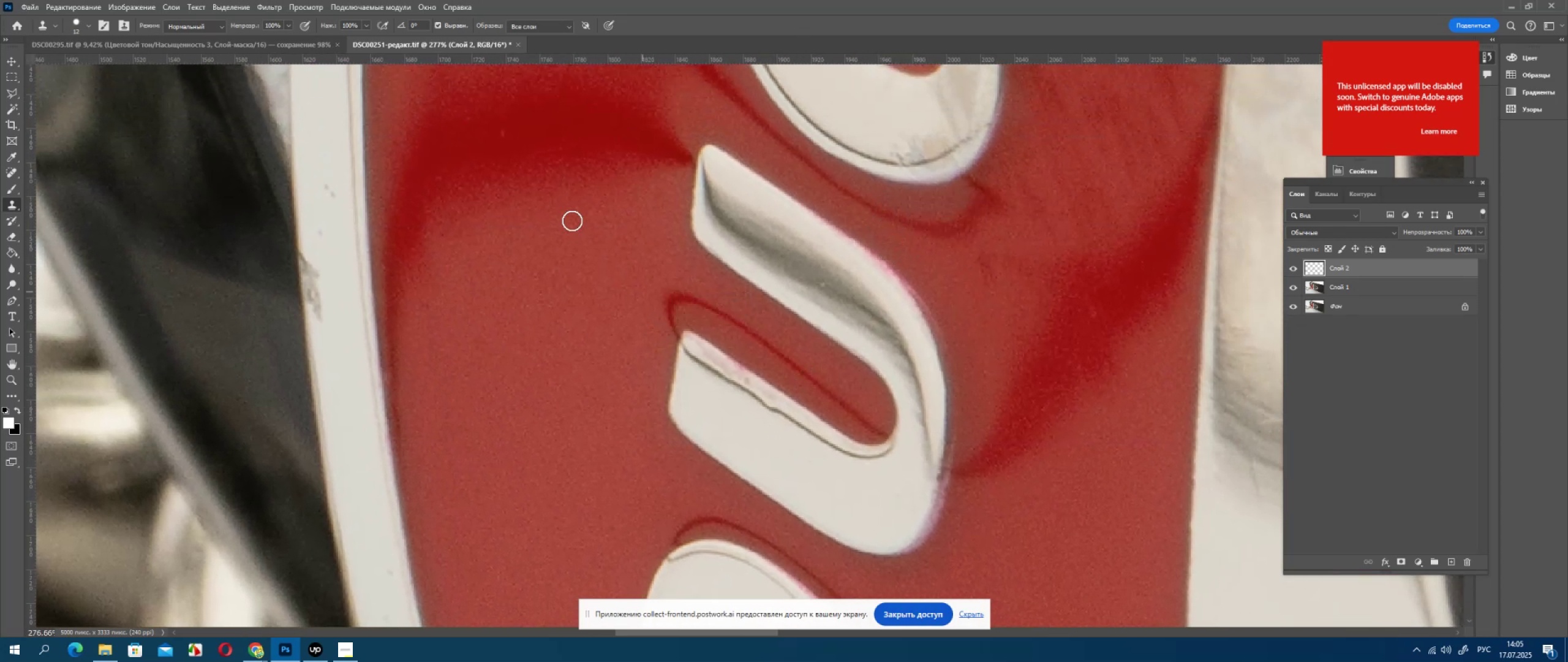 
hold_key(key=Space, duration=0.72)
 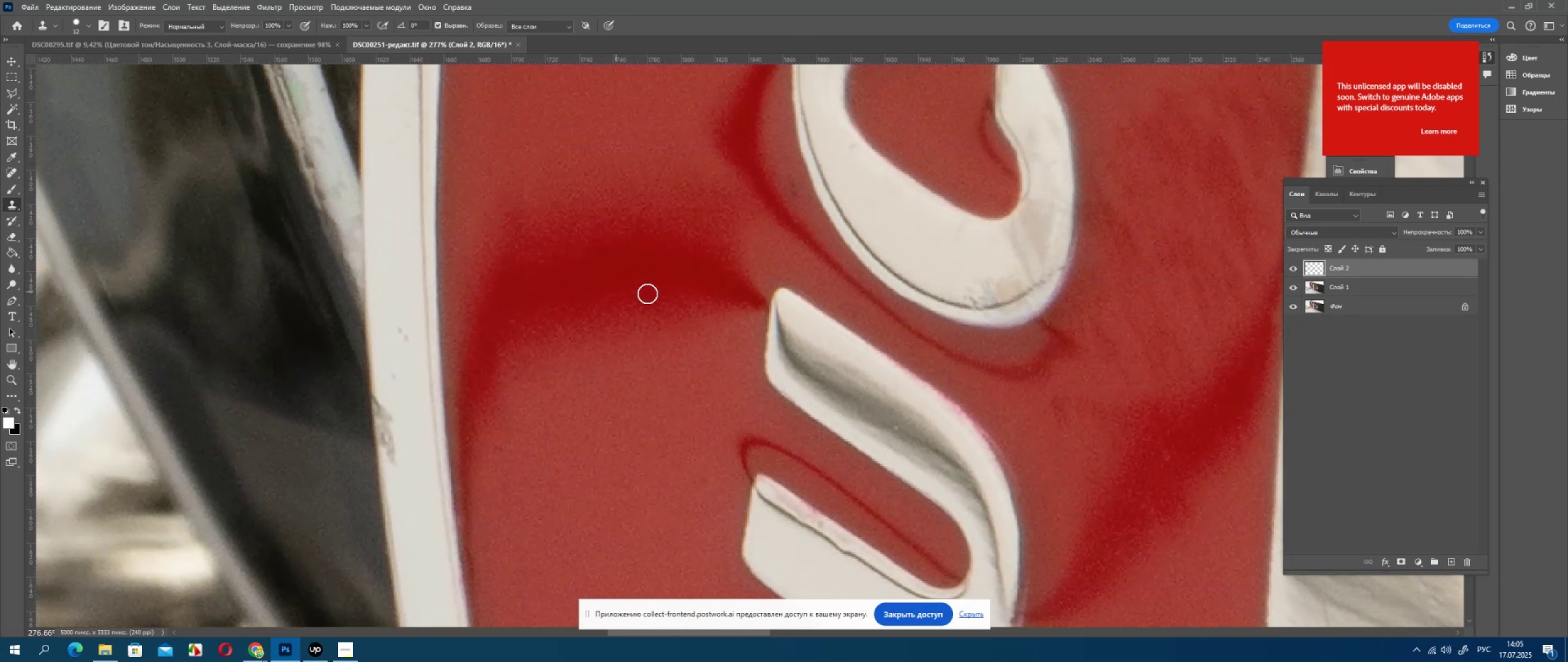 
left_click_drag(start_coordinate=[501, 178], to_coordinate=[575, 322])
 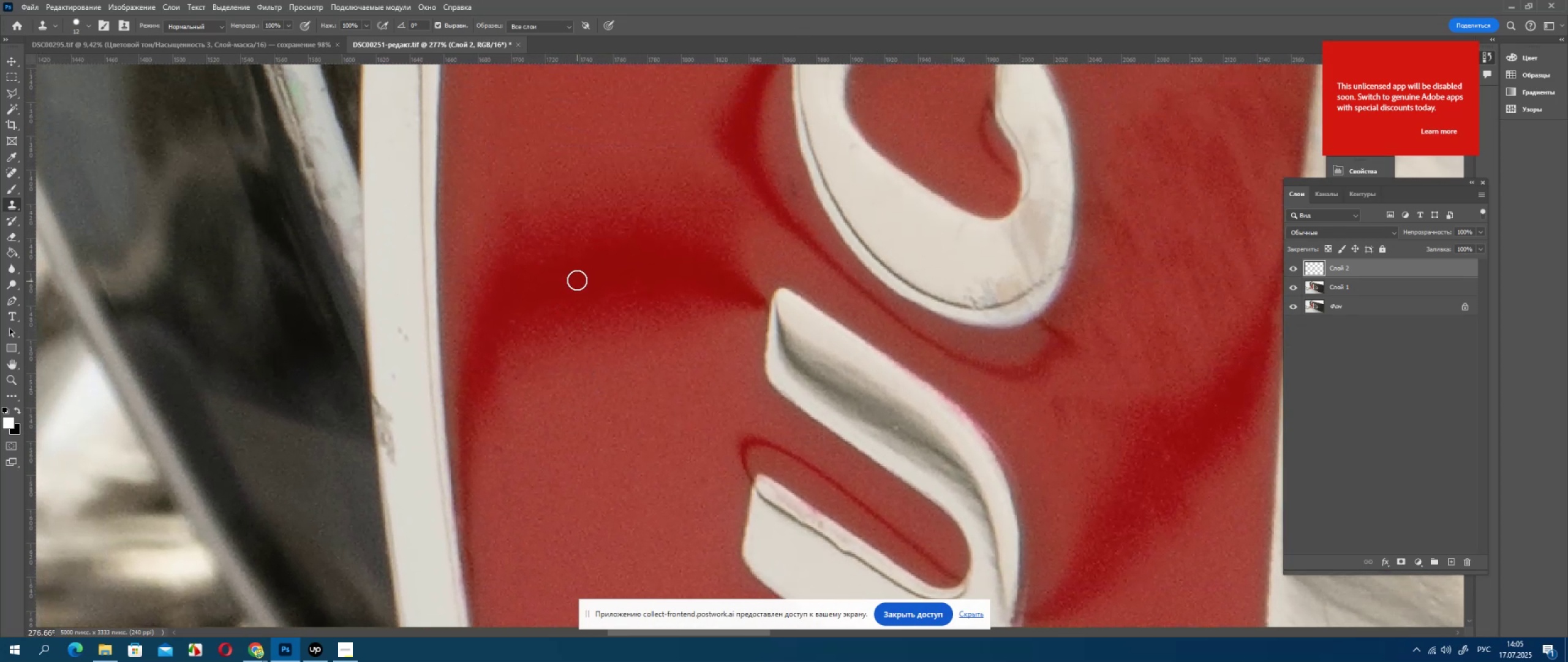 
left_click([576, 280])
 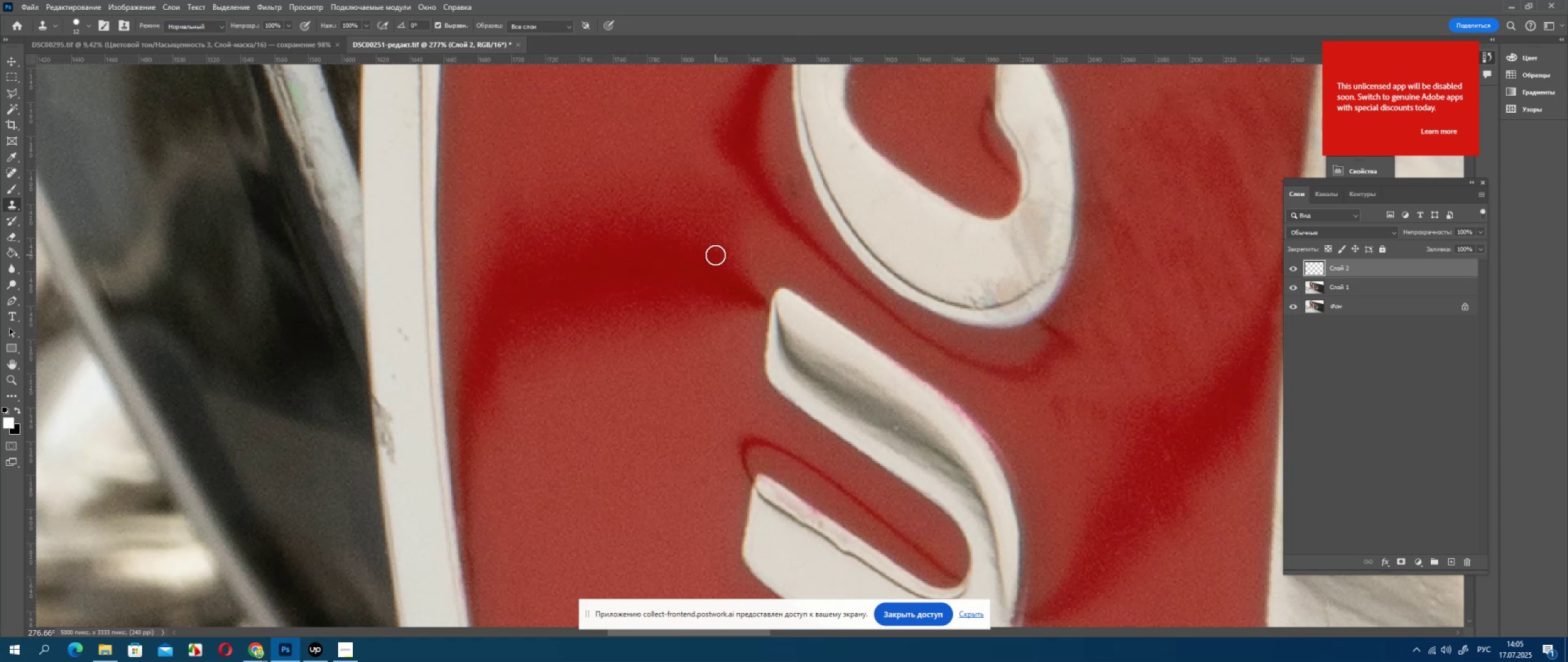 
hold_key(key=Space, duration=0.67)
 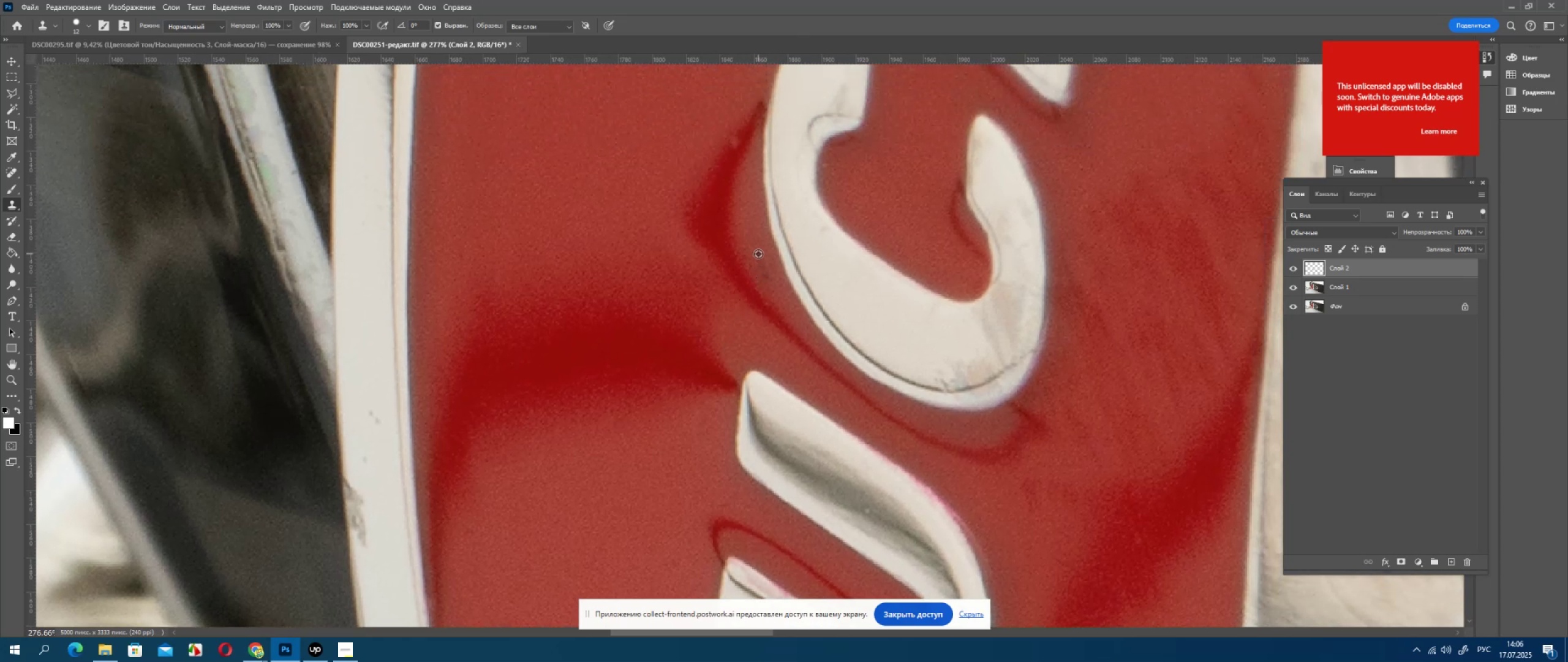 
left_click_drag(start_coordinate=[776, 224], to_coordinate=[747, 306])
 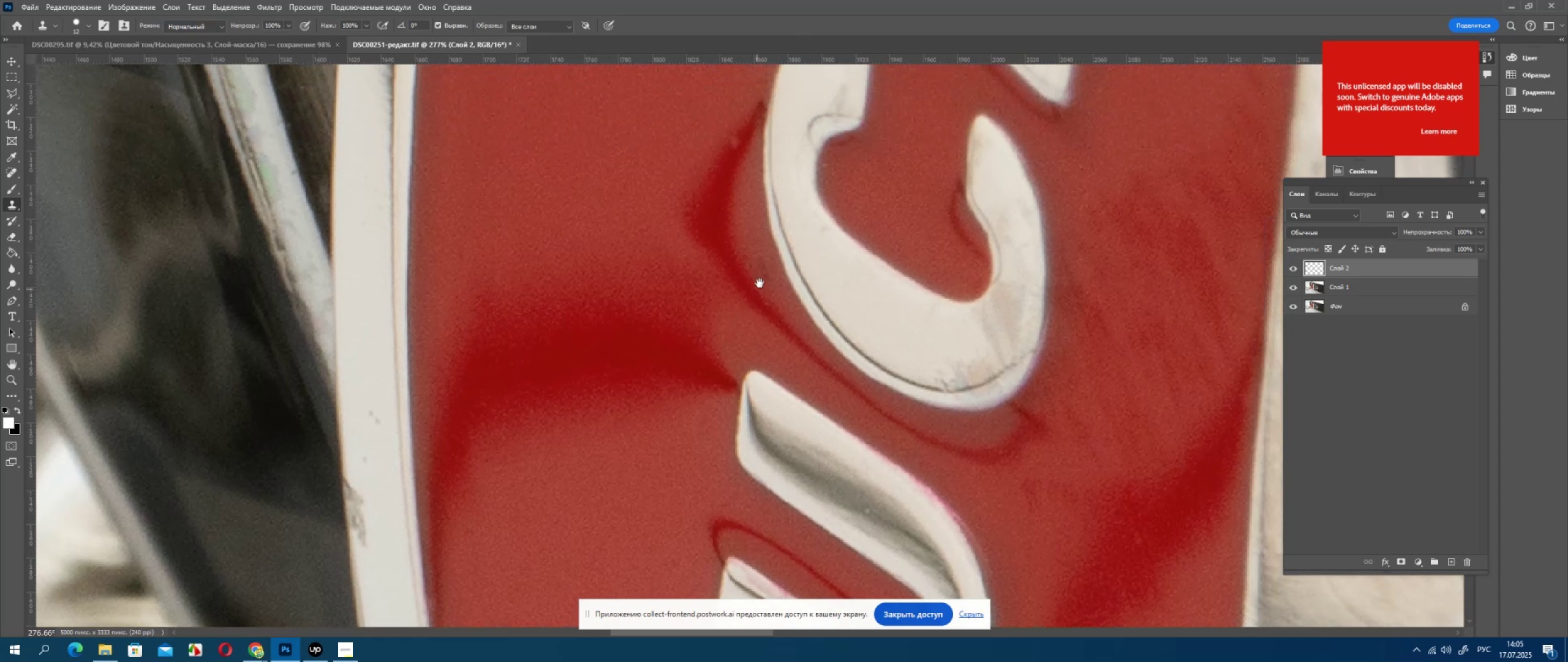 
hold_key(key=AltLeft, duration=0.58)
left_click([758, 254])
 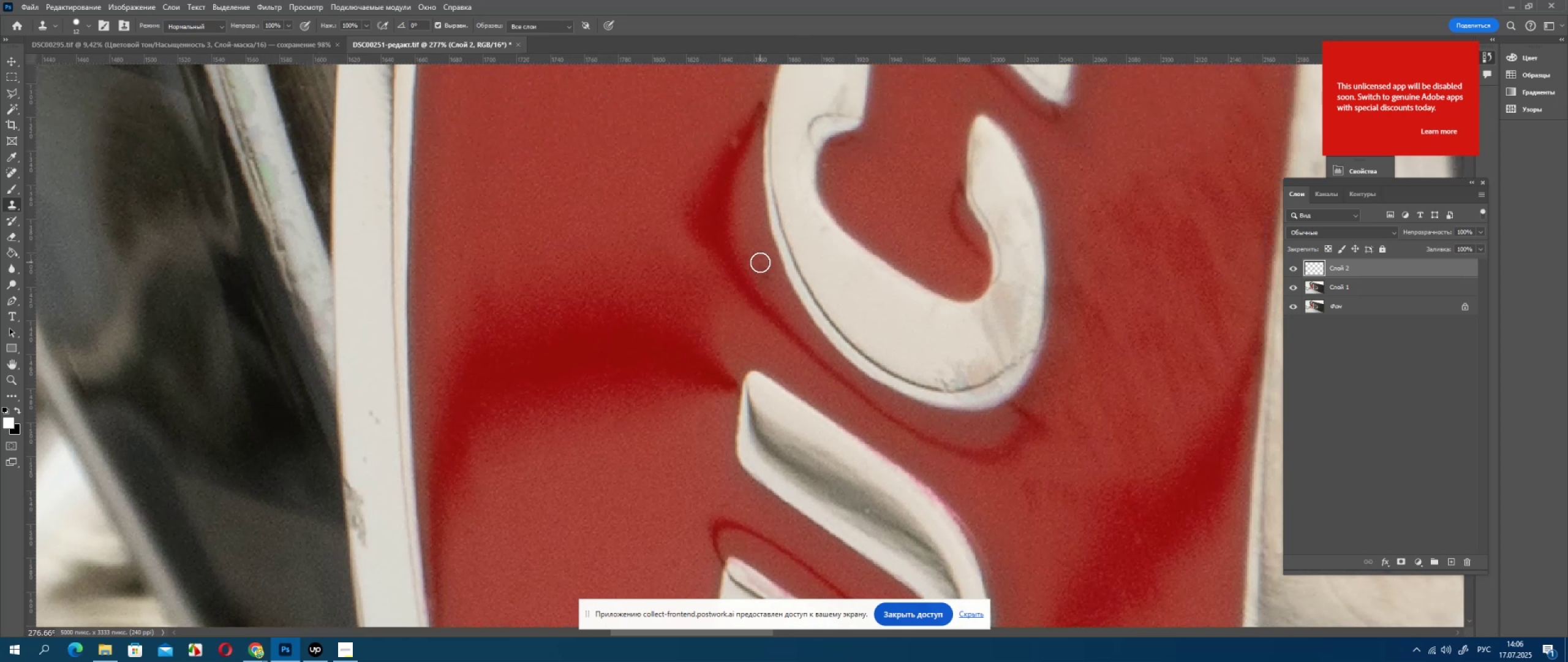 
double_click([760, 262])
 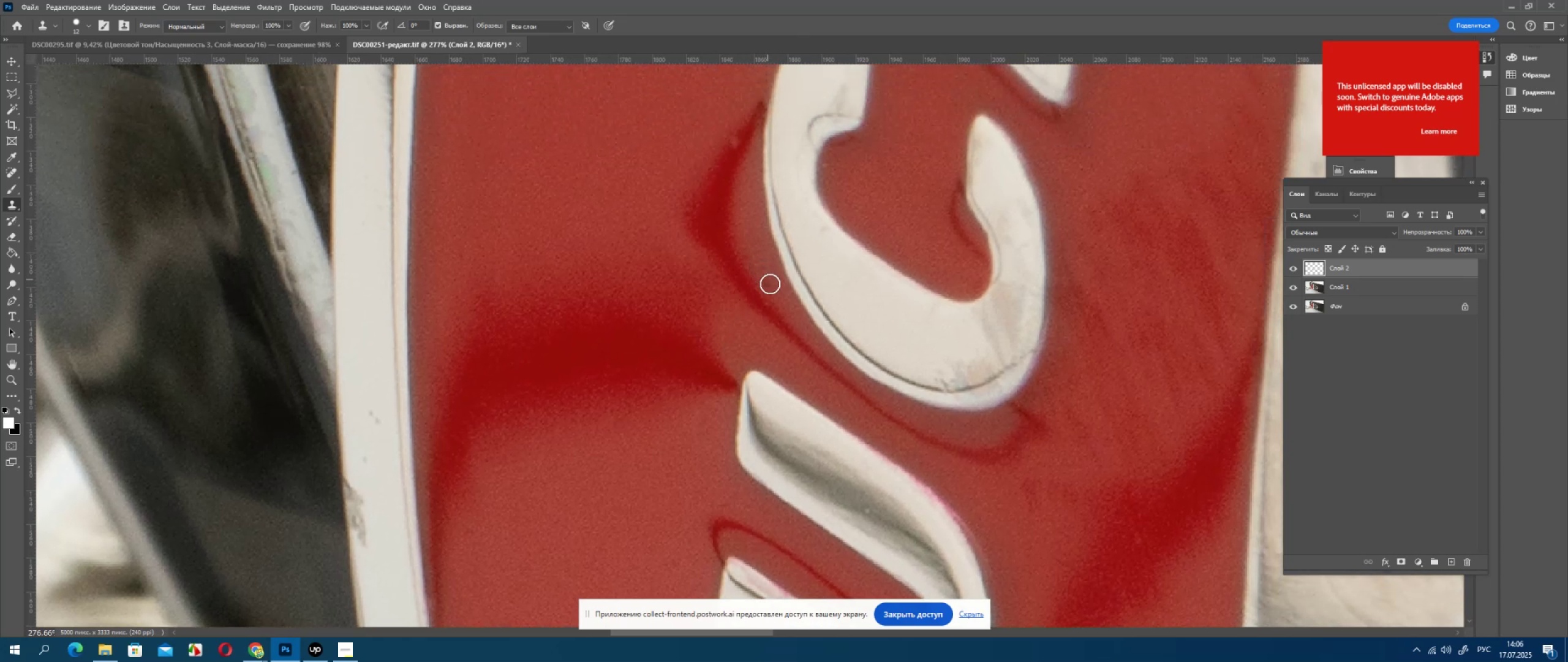 
hold_key(key=AltLeft, duration=0.43)
left_click([773, 287])
 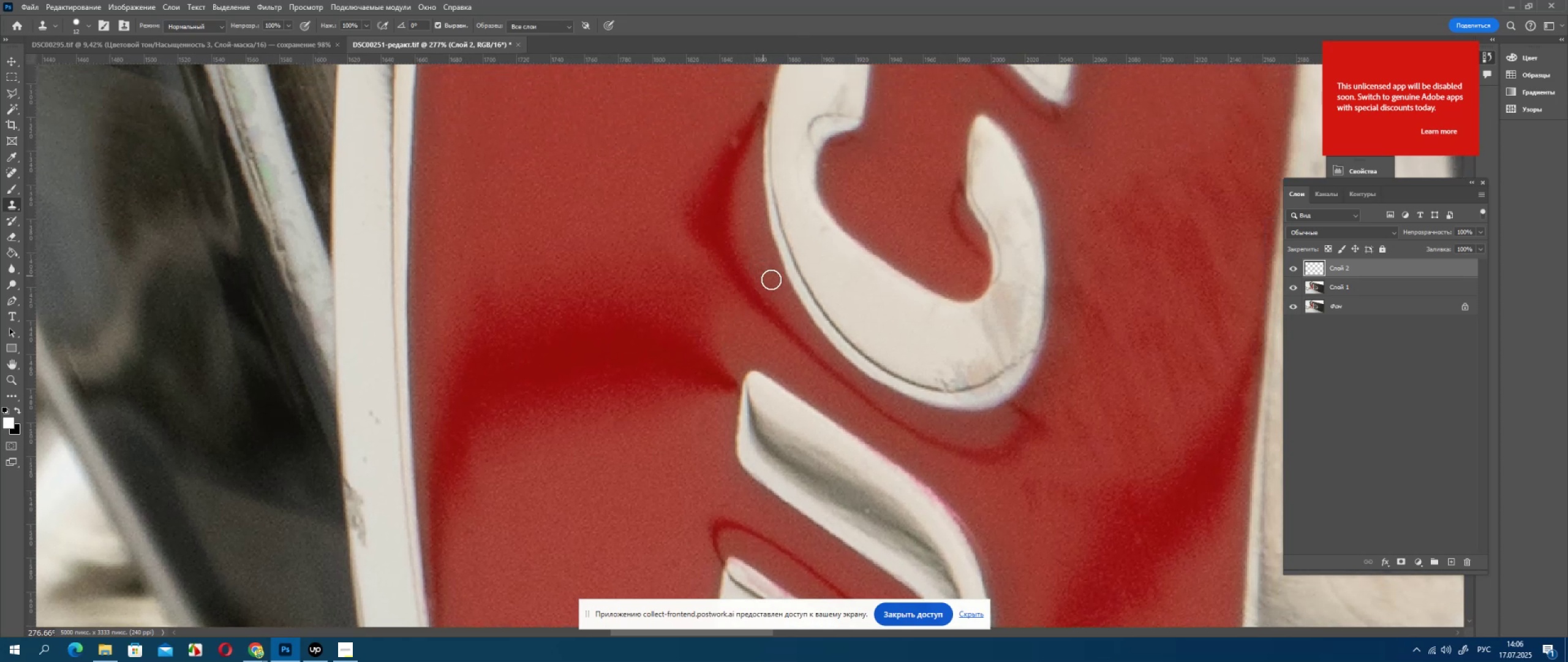 
hold_key(key=Space, duration=0.77)
 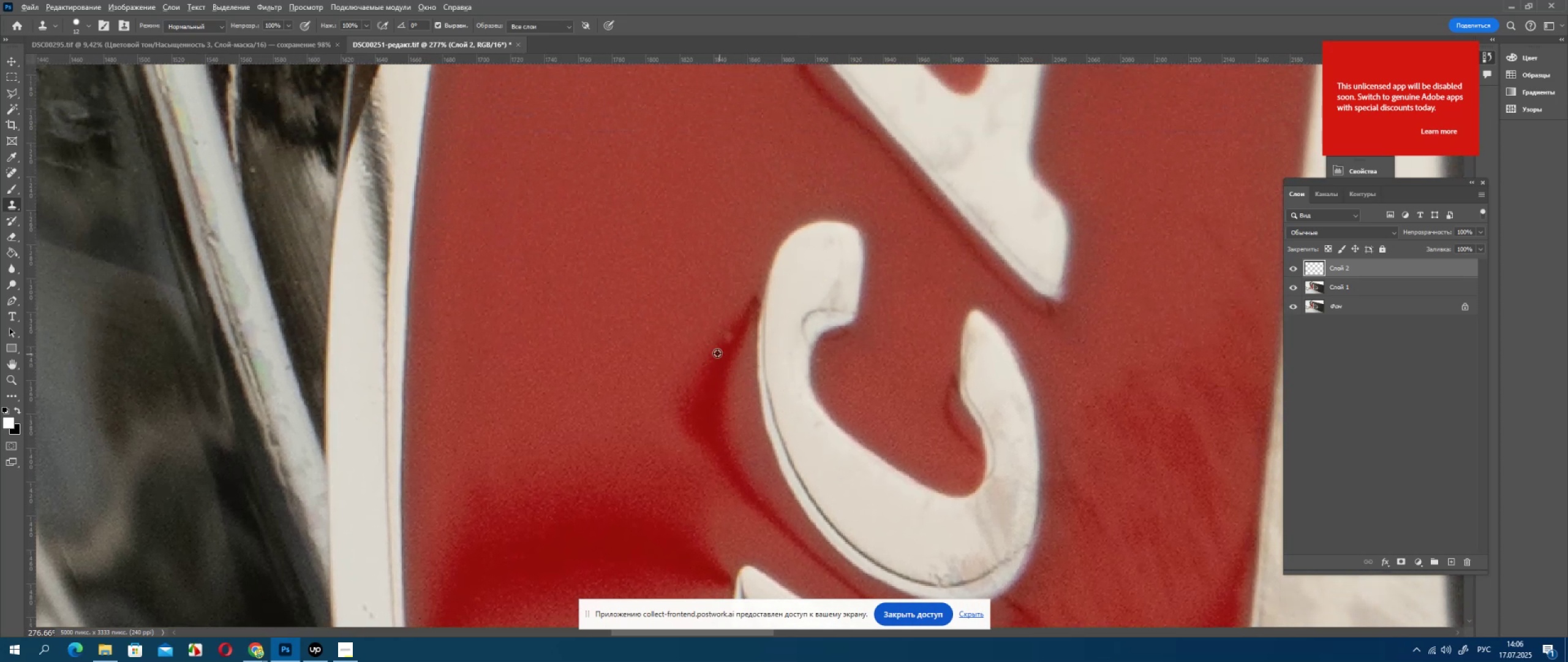 
left_click_drag(start_coordinate=[794, 218], to_coordinate=[790, 349])
 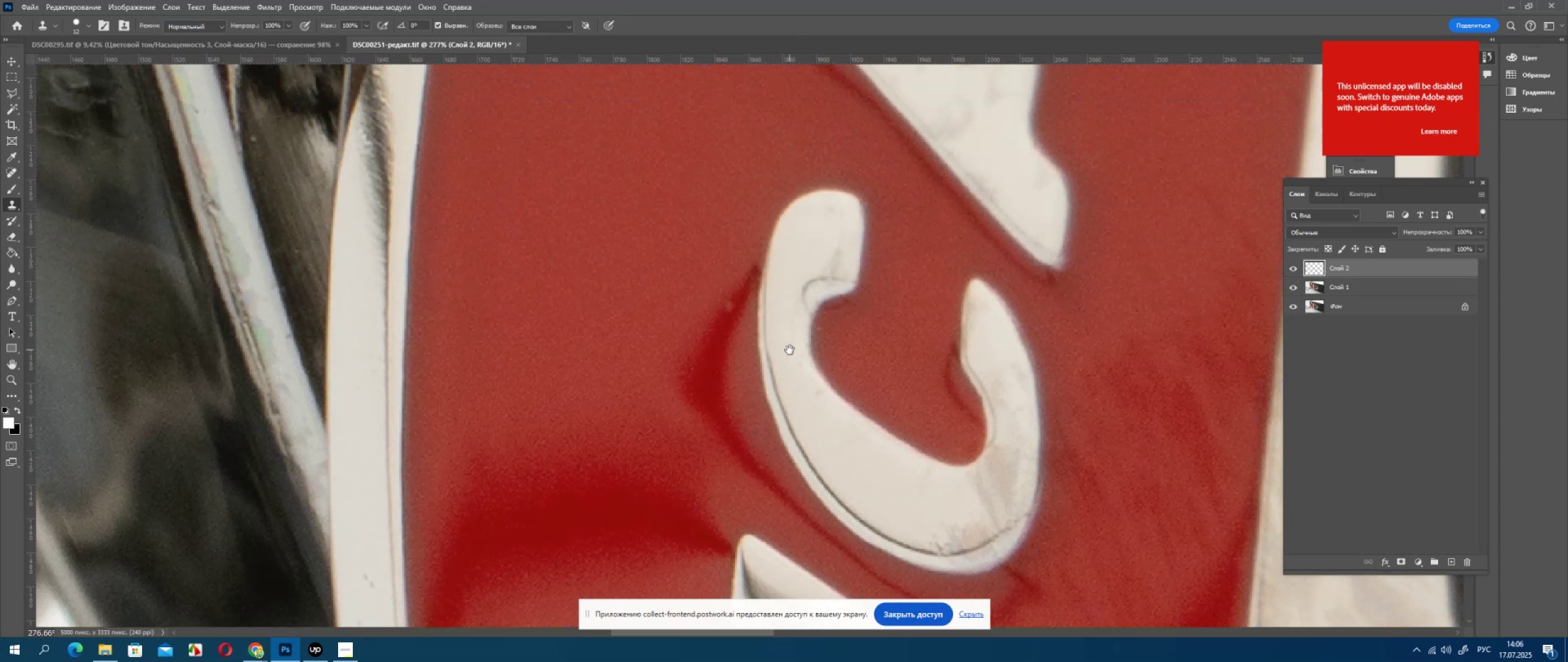 
triple_click([790, 350])
 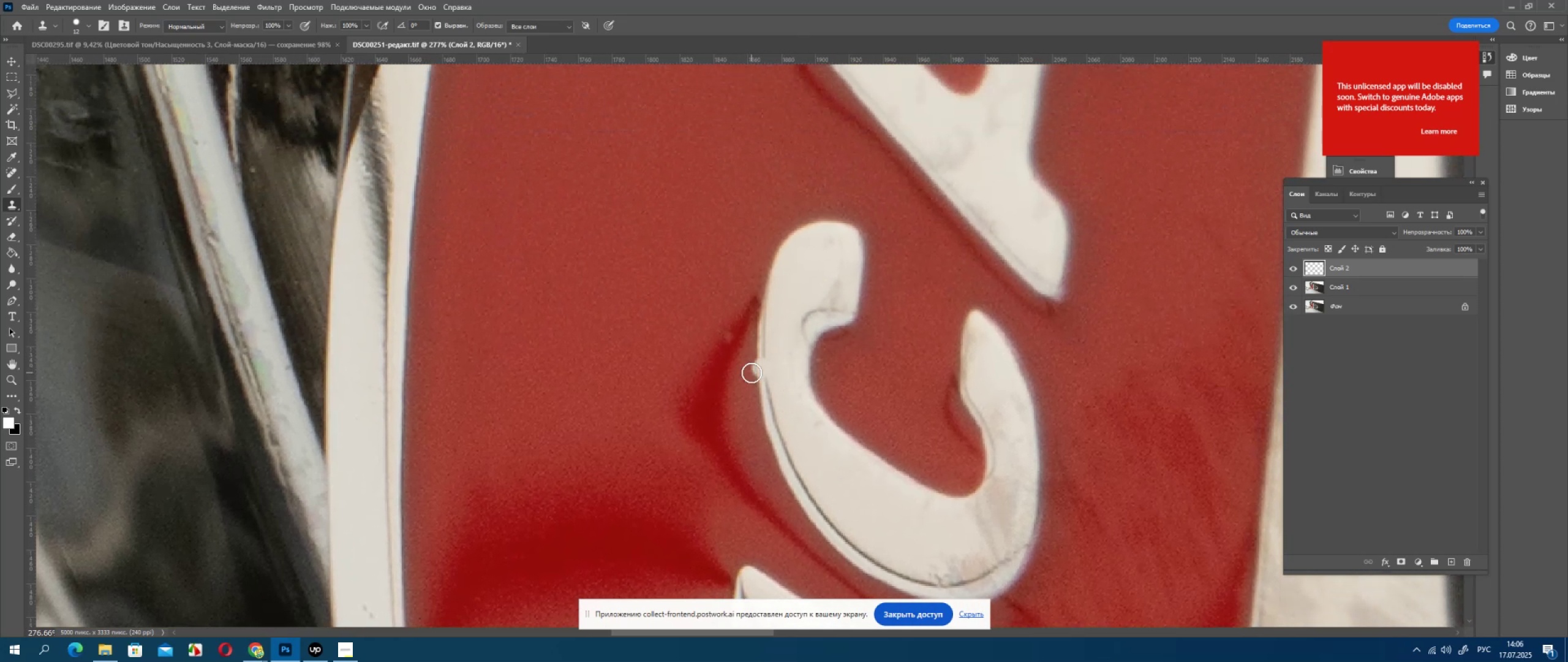 
hold_key(key=AltLeft, duration=0.96)
left_click([723, 348])
 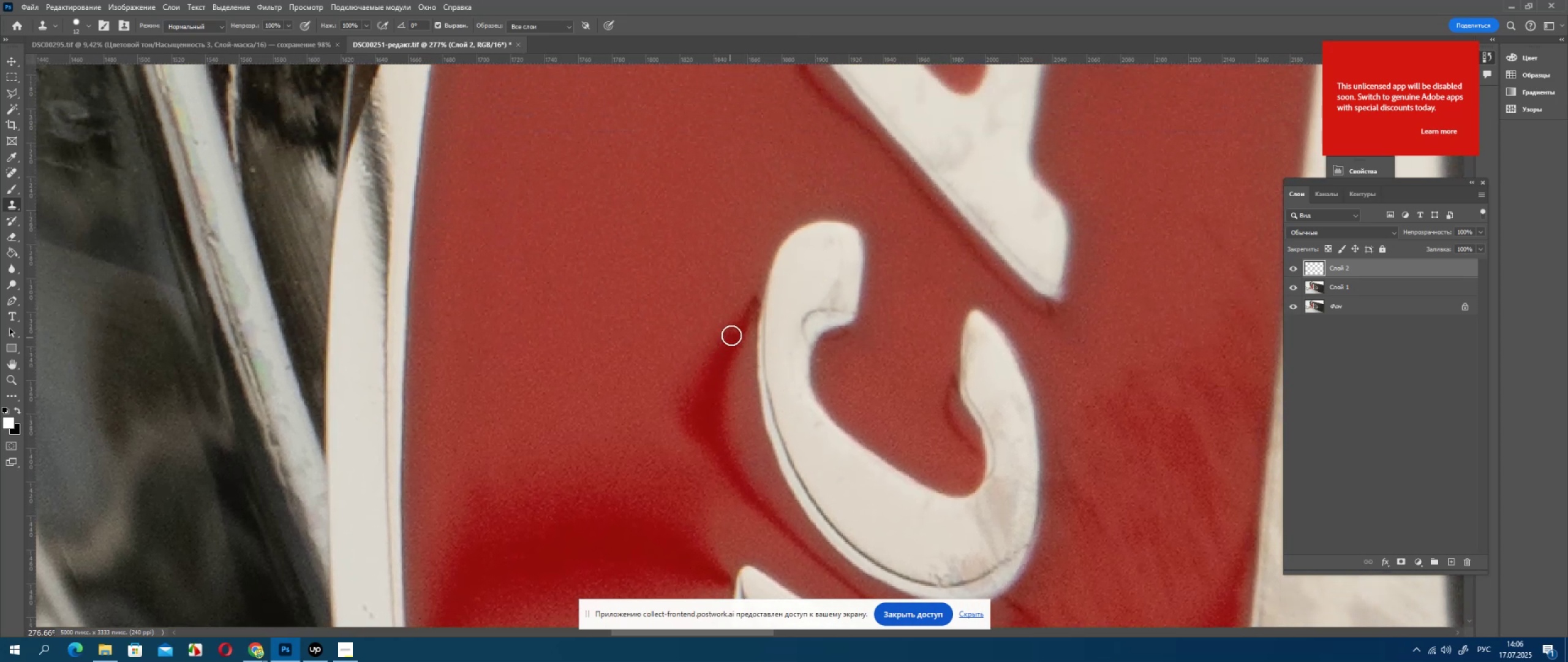 
double_click([731, 335])
 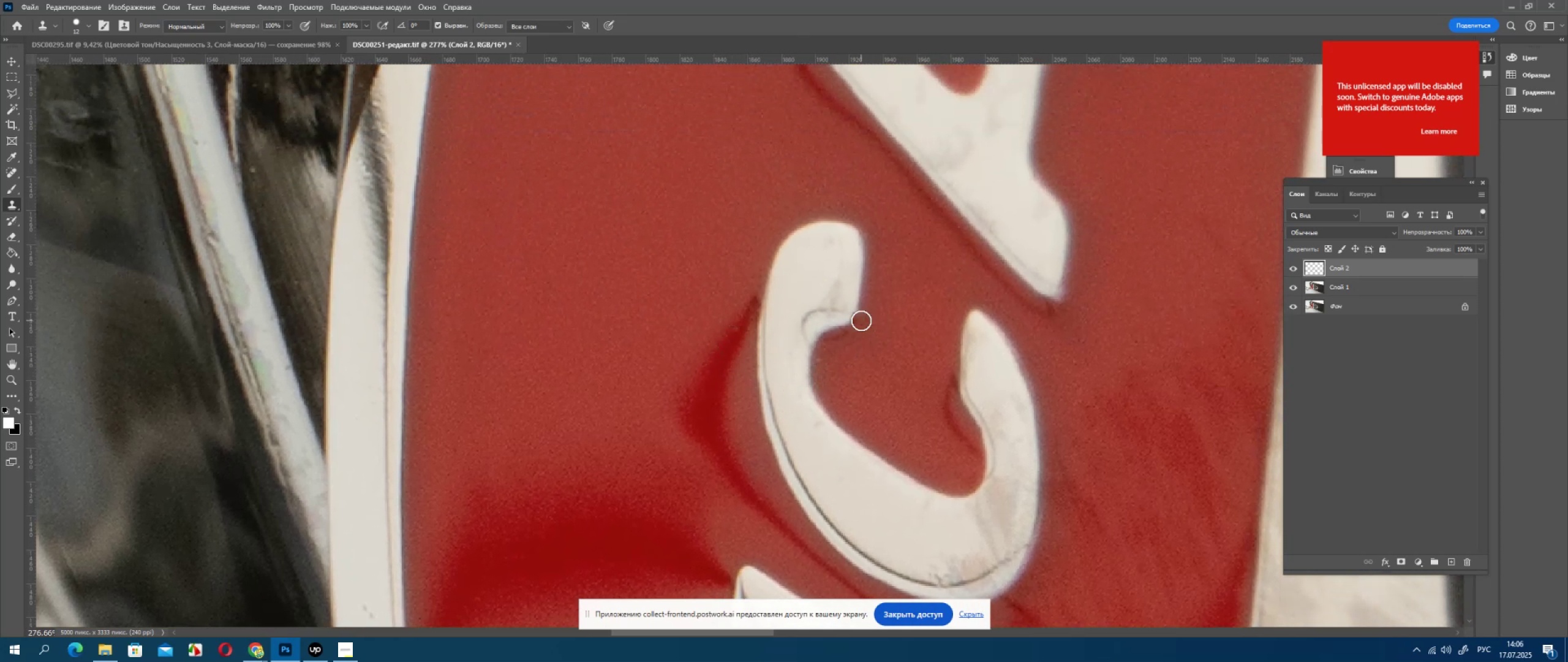 
hold_key(key=Space, duration=1.35)
 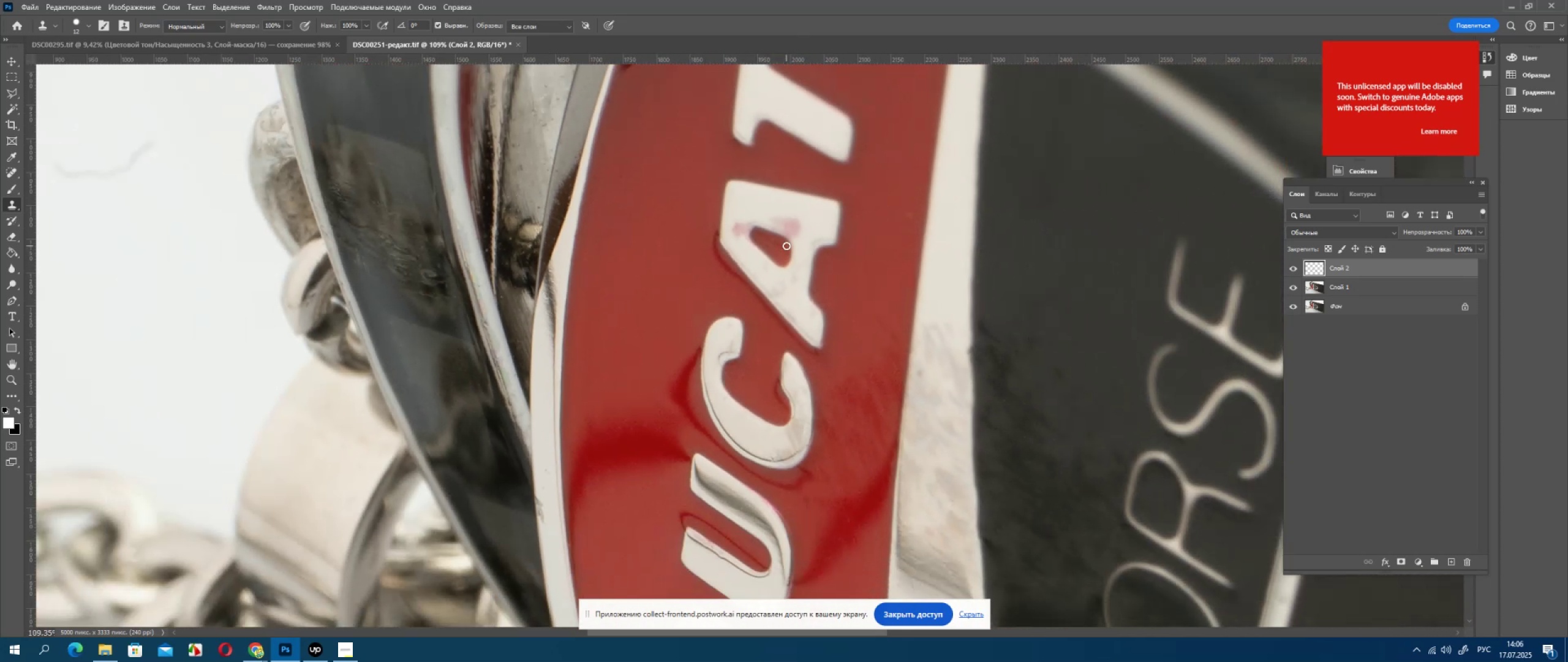 
left_click_drag(start_coordinate=[866, 267], to_coordinate=[737, 402])
 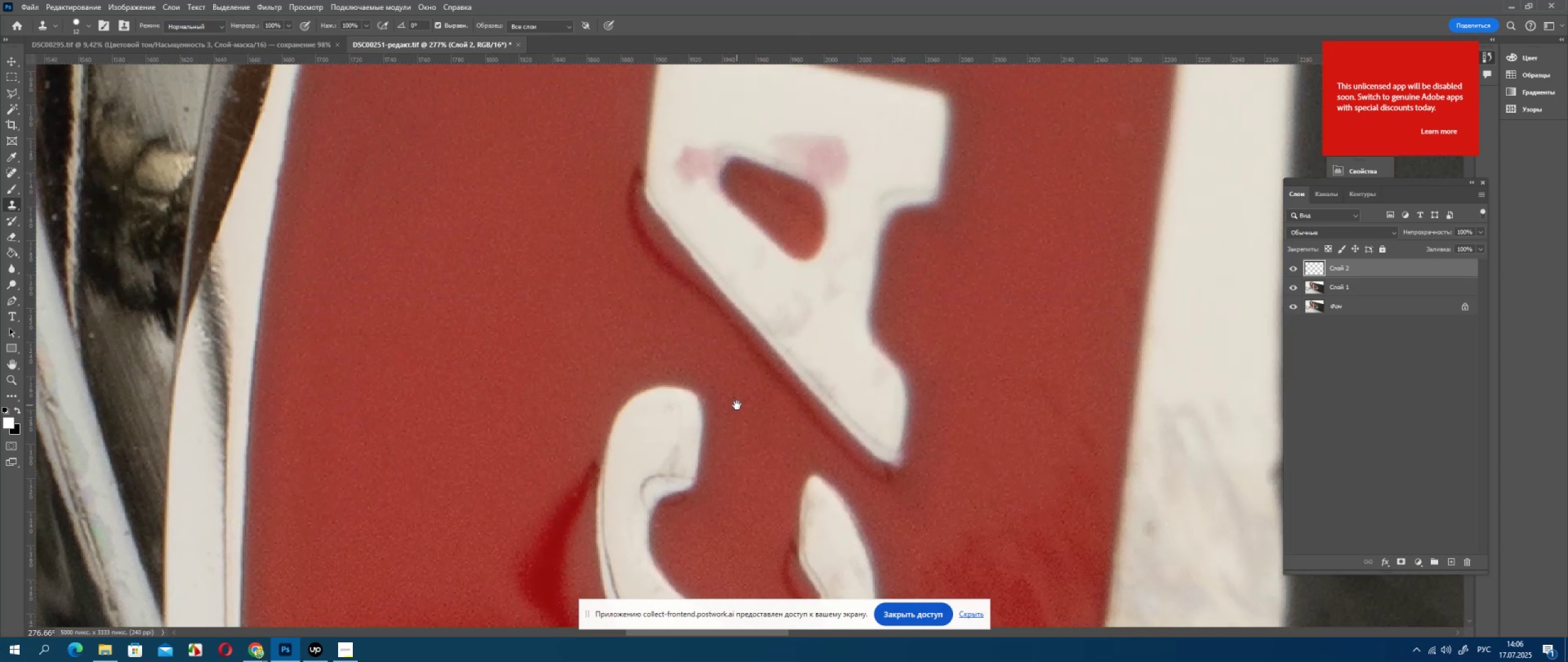 
double_click([737, 405])
 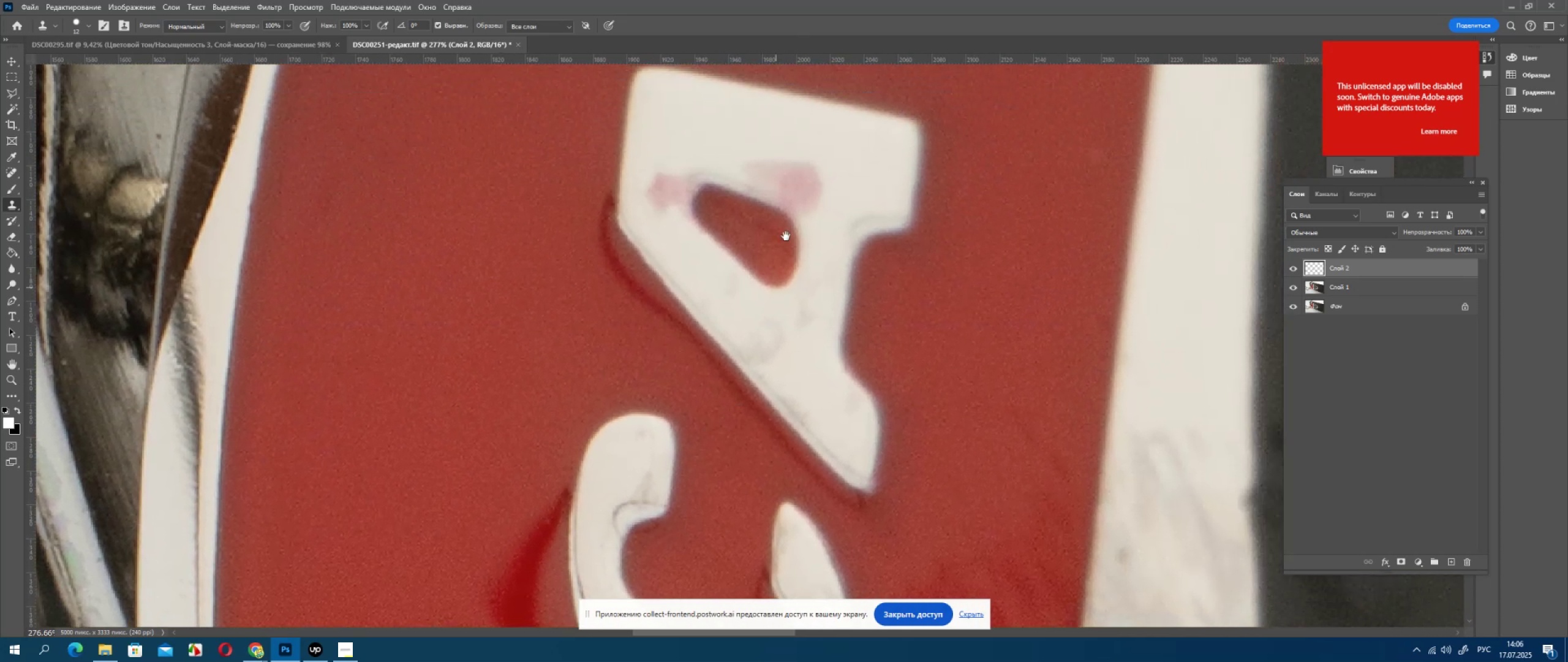 
left_click_drag(start_coordinate=[786, 234], to_coordinate=[786, 244])
 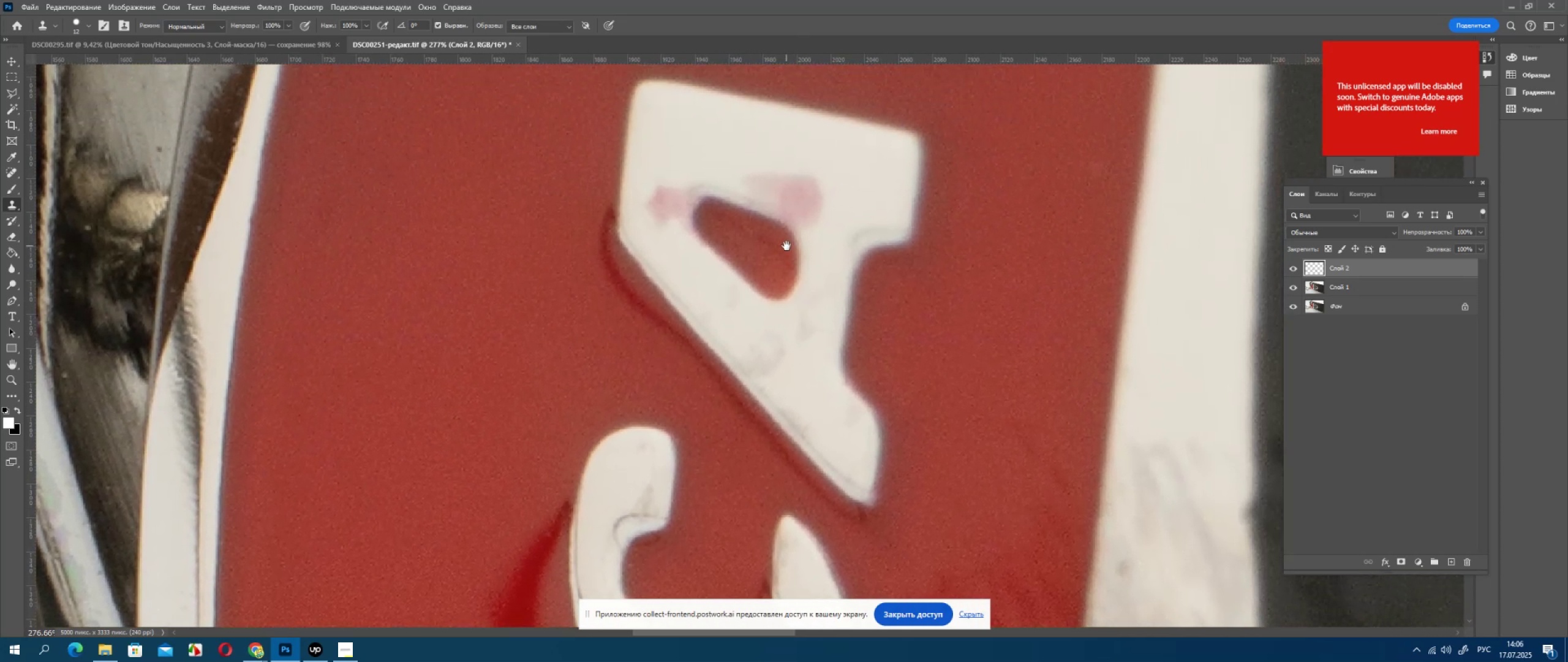 
hold_key(key=AltLeft, duration=0.8)
scroll: coordinate [786, 246], scroll_direction: down, amount: 14.0
 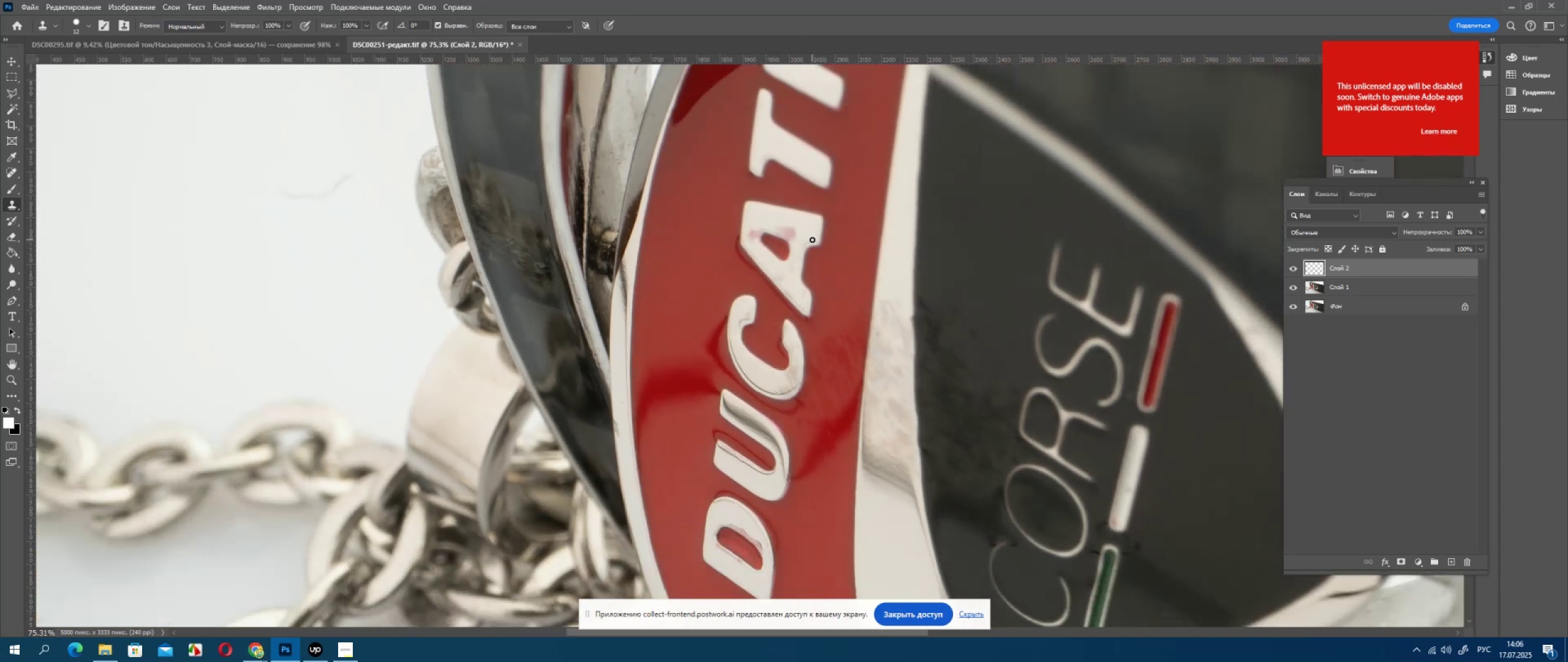 
hold_key(key=AltLeft, duration=0.53)
scroll: coordinate [774, 137], scroll_direction: up, amount: 8.0
 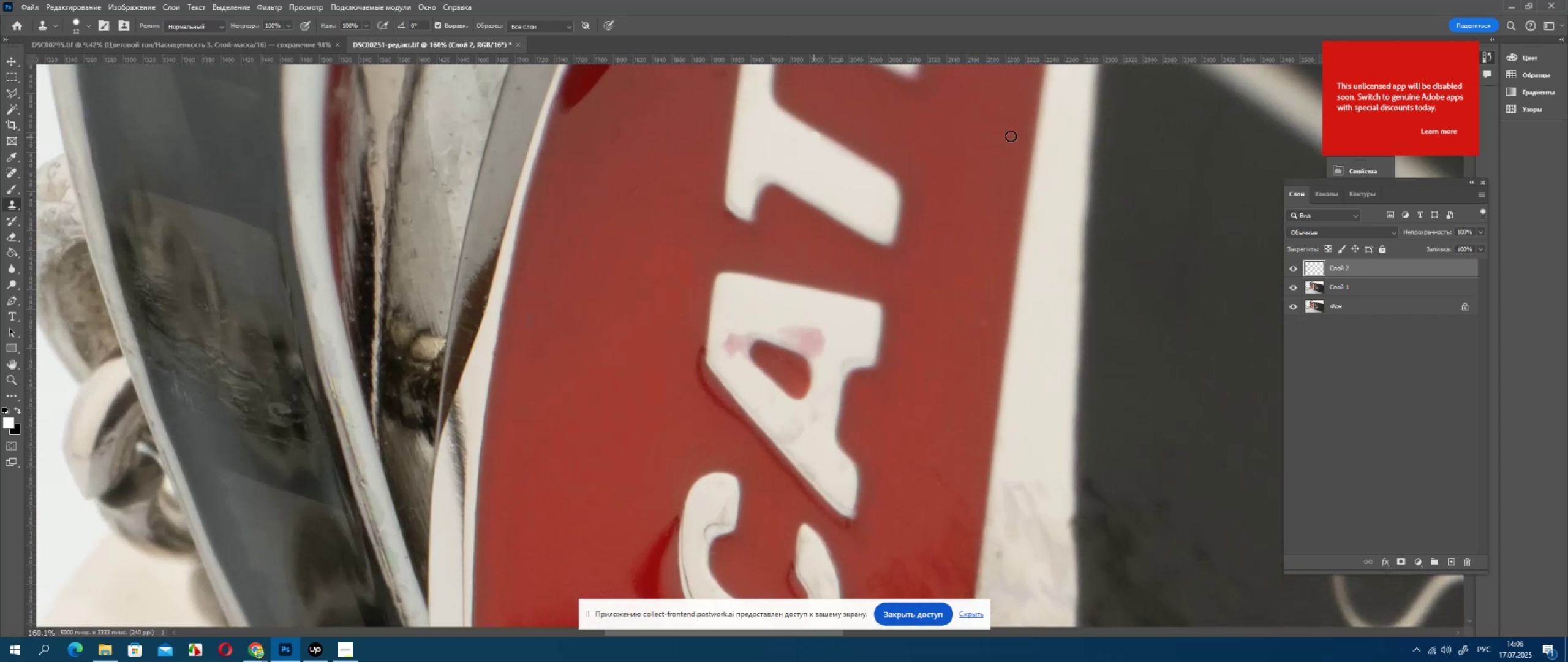 
hold_key(key=AltLeft, duration=1.09)
left_click([980, 338])
 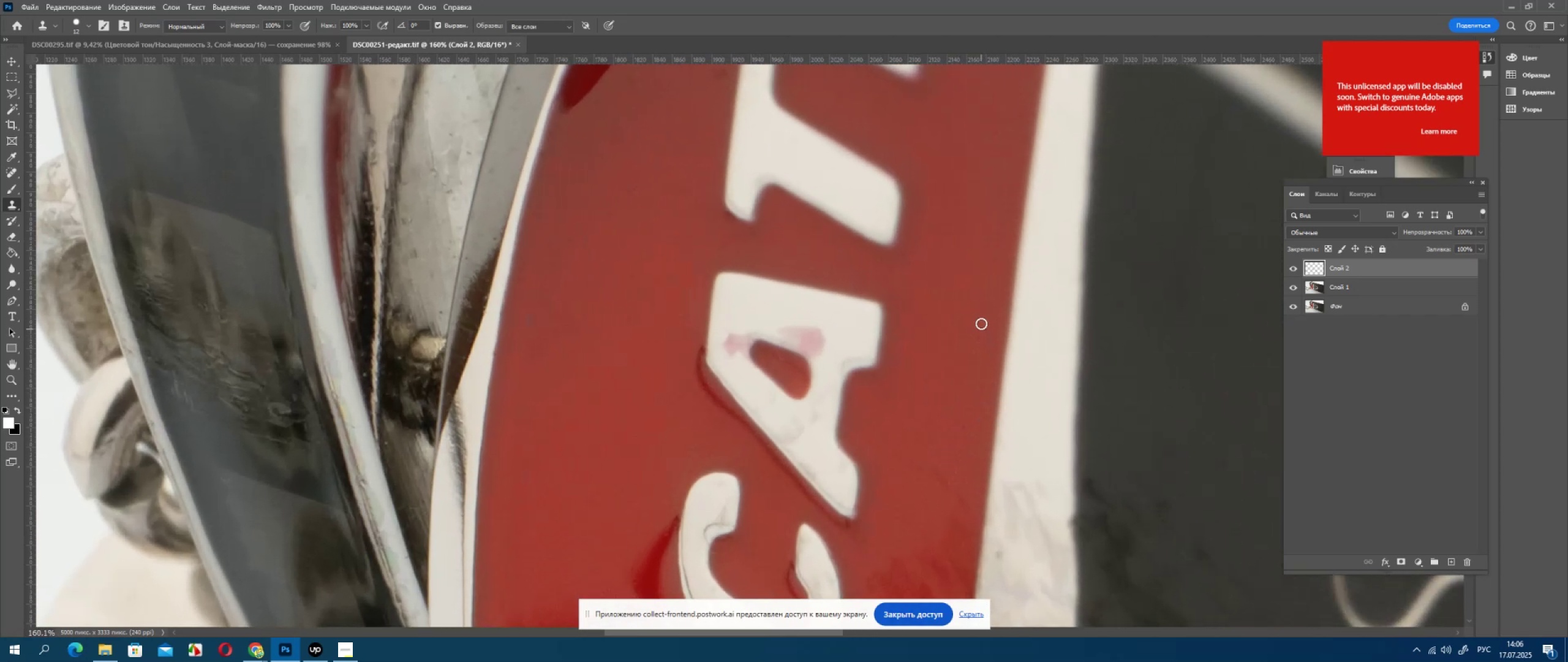 
left_click_drag(start_coordinate=[981, 322], to_coordinate=[984, 327])
 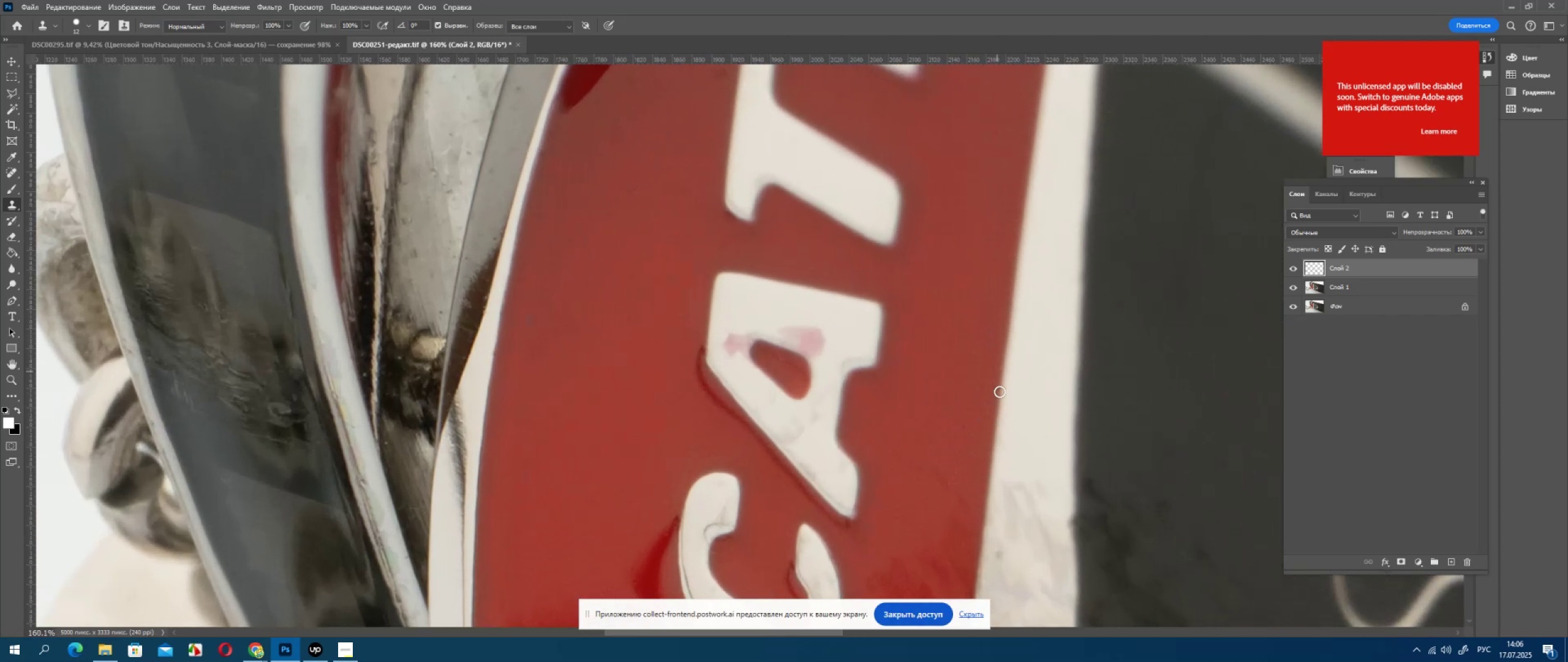 
hold_key(key=Space, duration=0.68)
 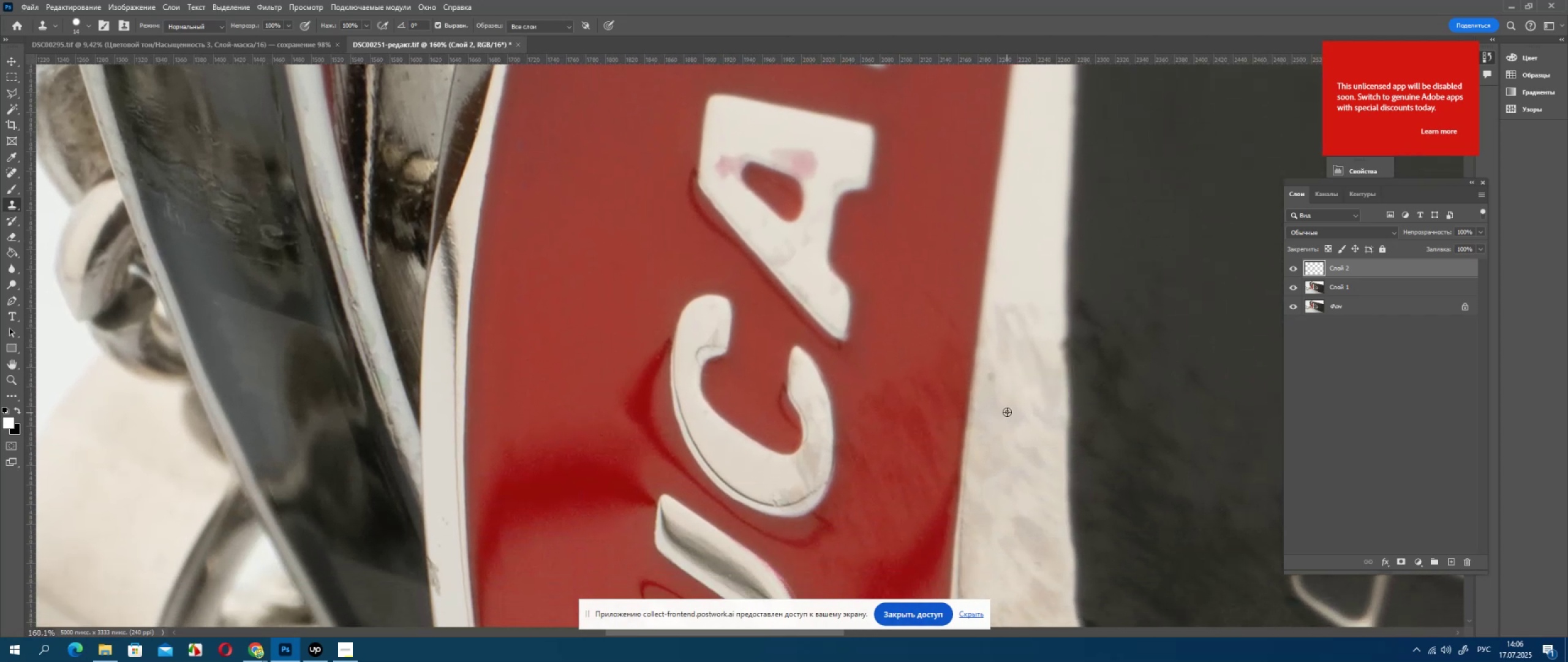 
left_click_drag(start_coordinate=[993, 356], to_coordinate=[989, 250])
 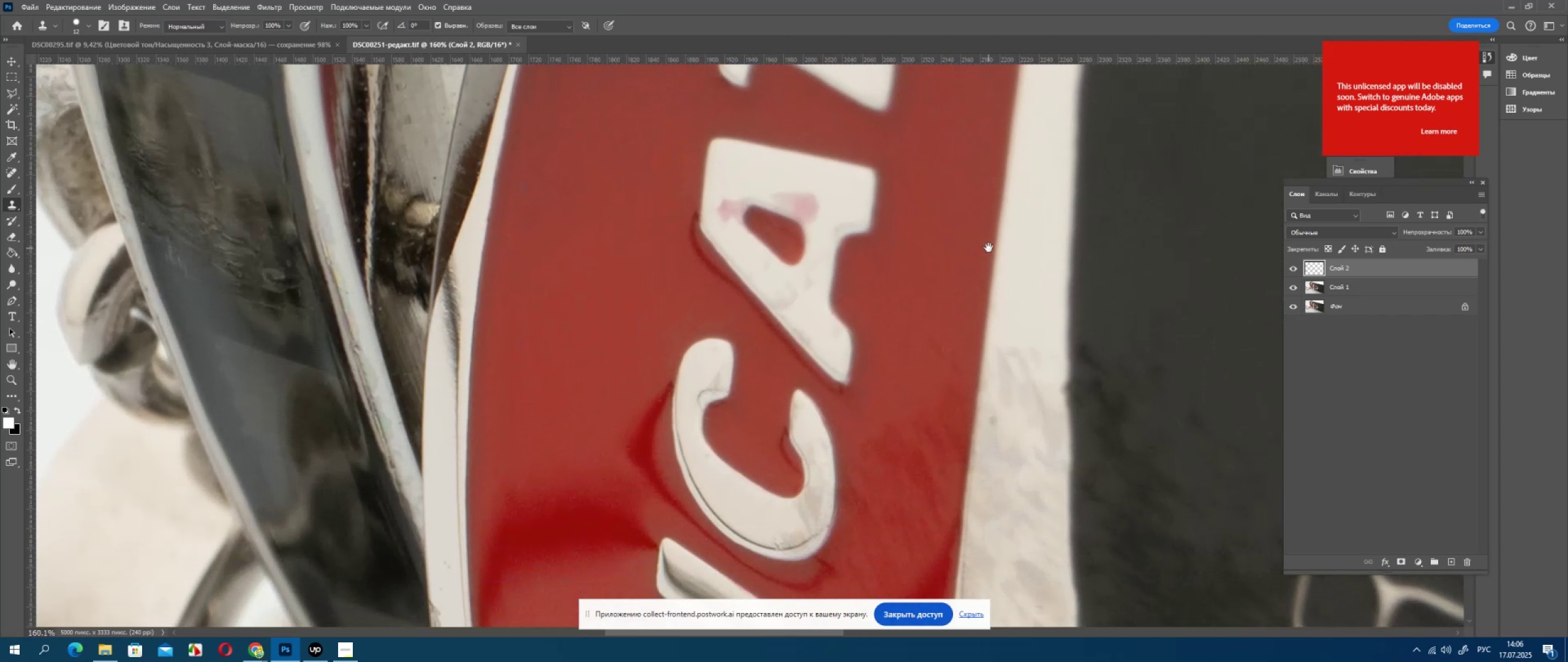 
double_click([989, 248])
 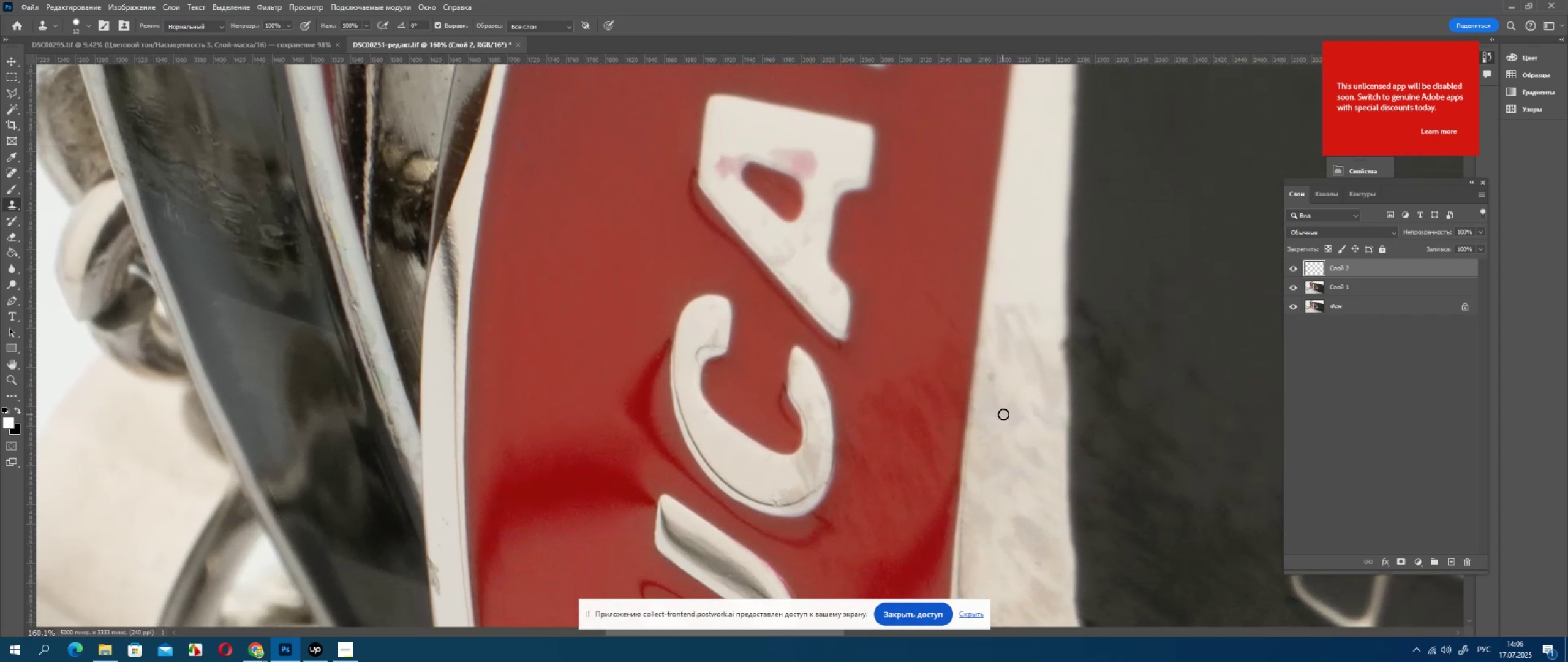 
hold_key(key=AltLeft, duration=0.88)
left_click([992, 391])
 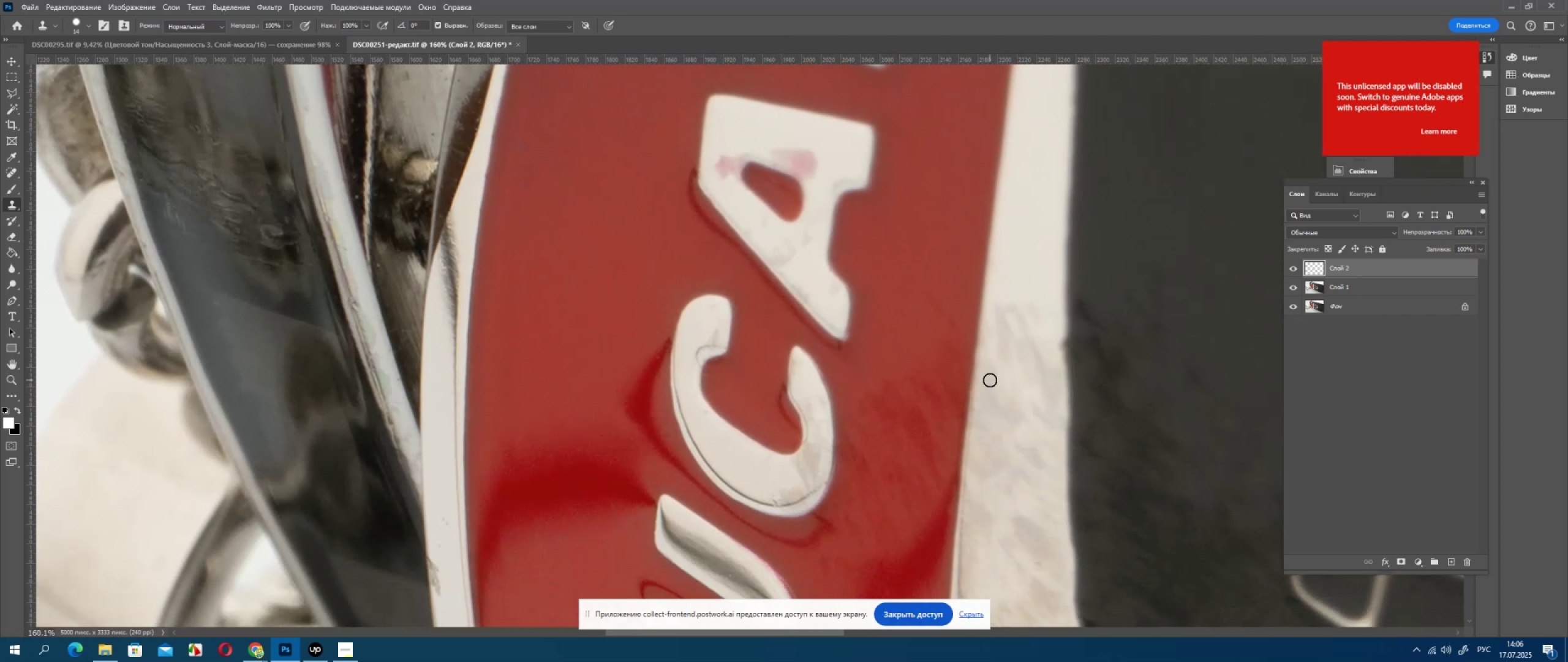 
double_click([990, 380])
 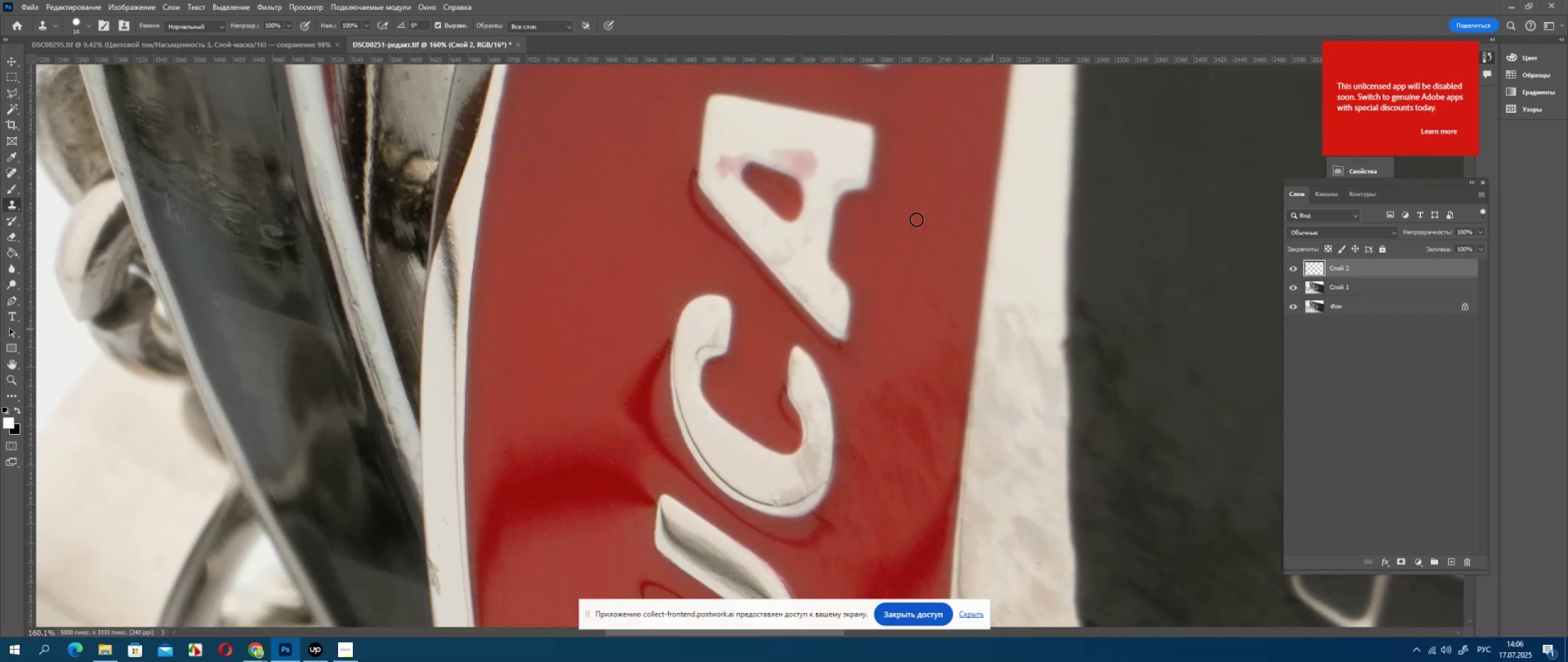 
hold_key(key=Space, duration=1.01)
 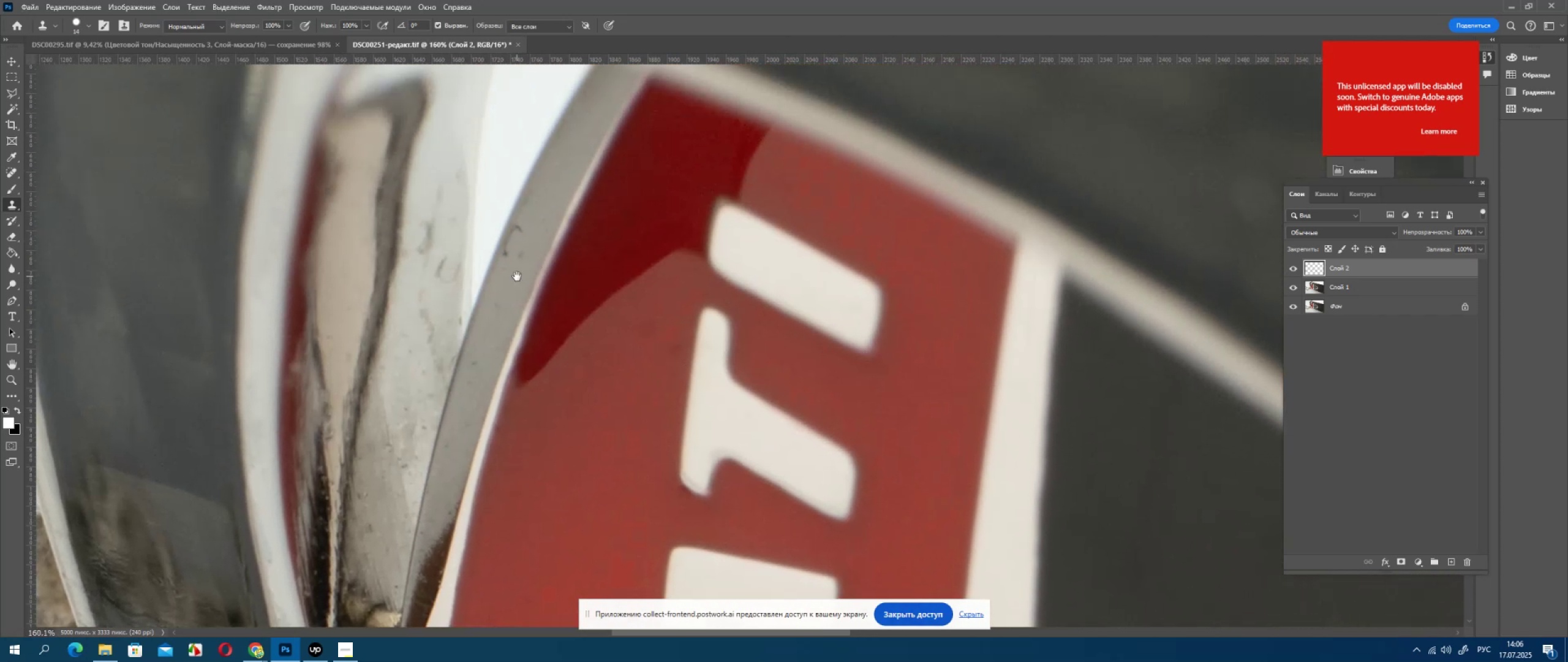 
left_click_drag(start_coordinate=[905, 242], to_coordinate=[895, 355])
 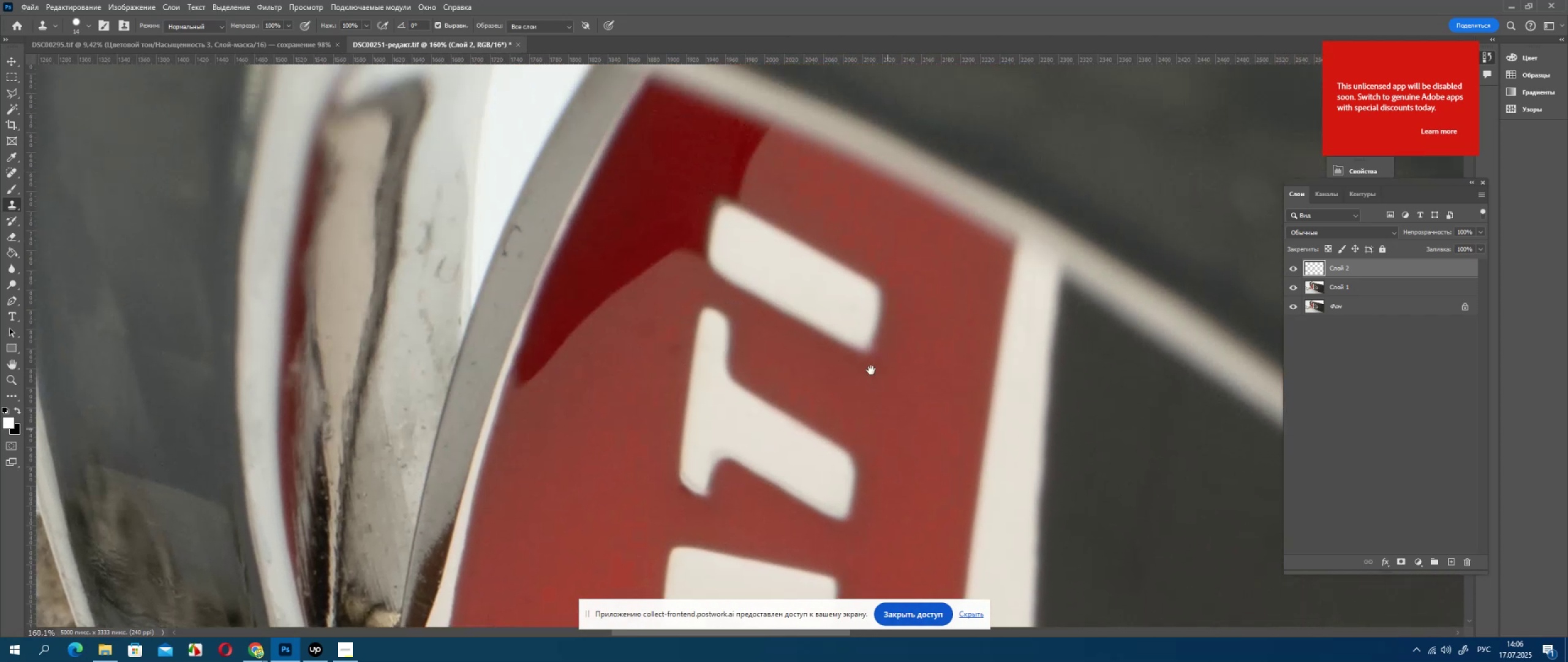 
triple_click([865, 354])
 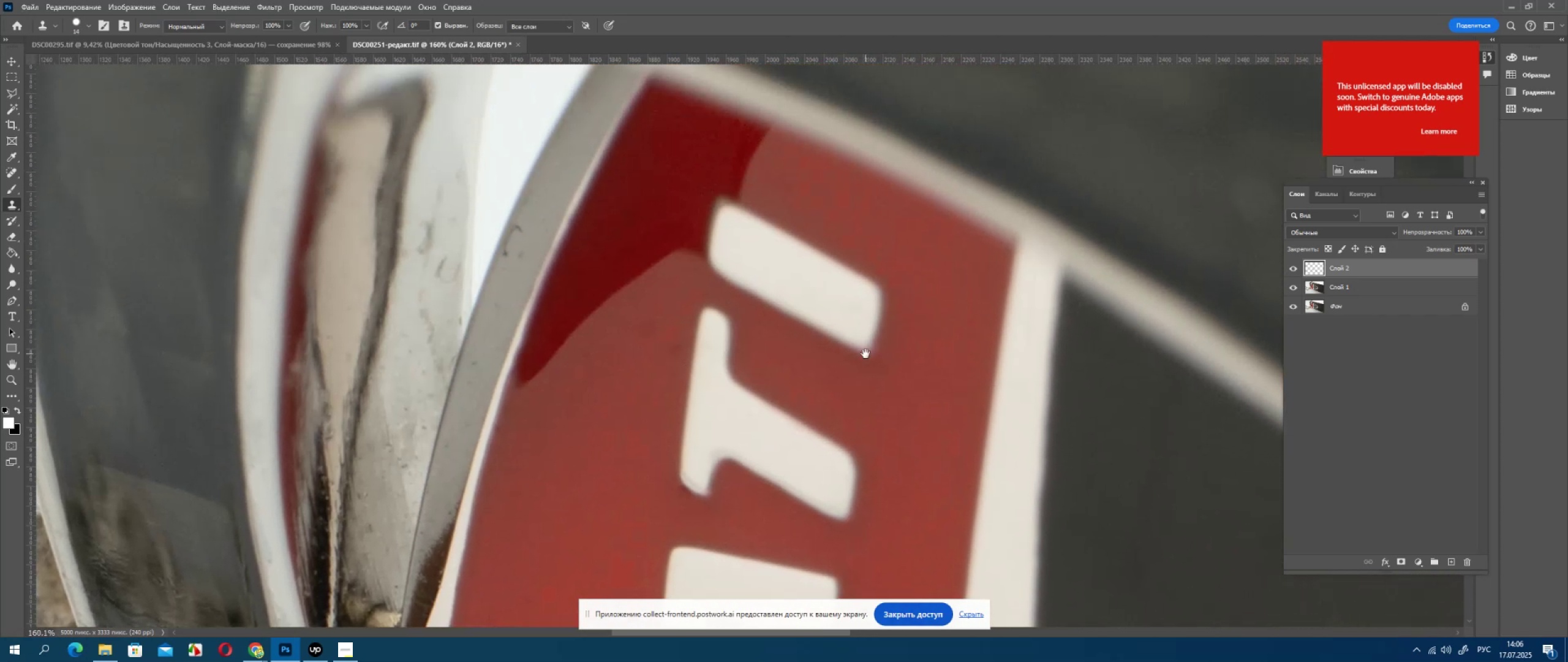 
triple_click([865, 354])
 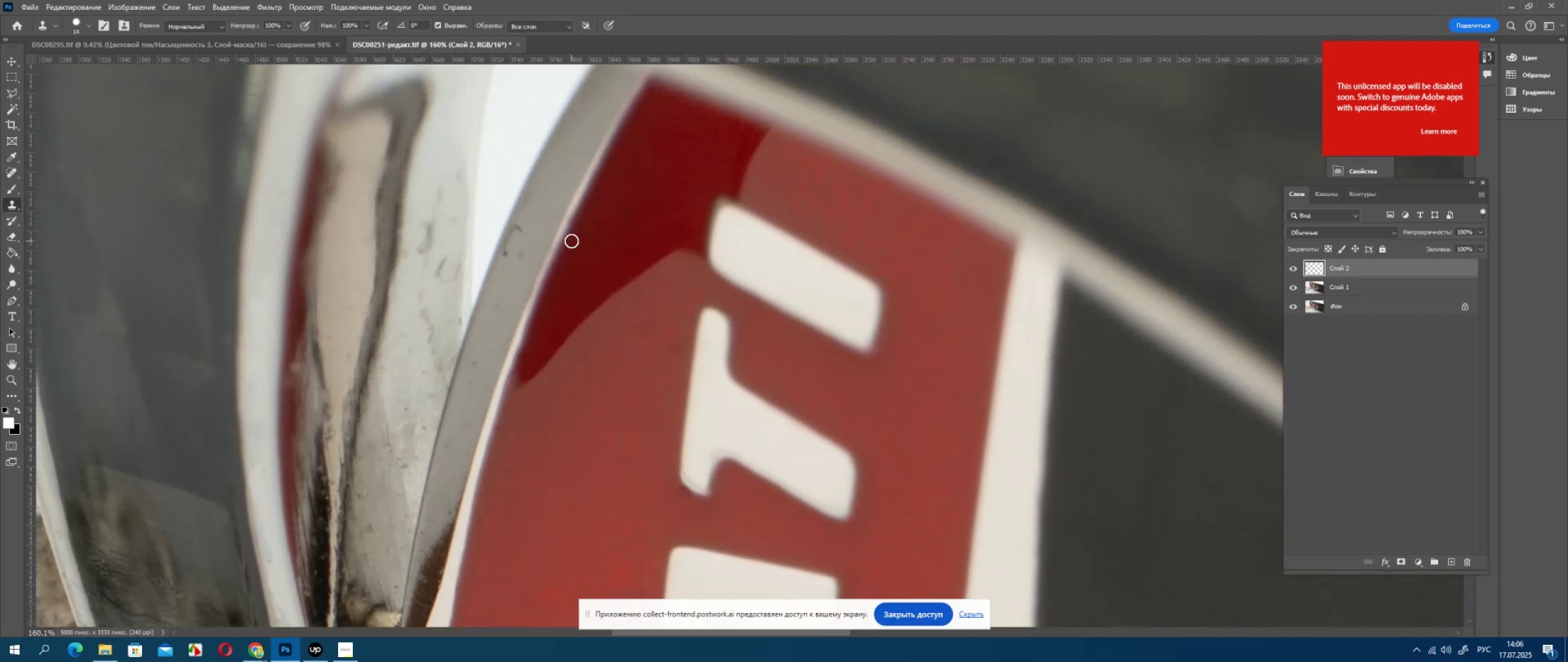 
hold_key(key=Space, duration=0.62)
 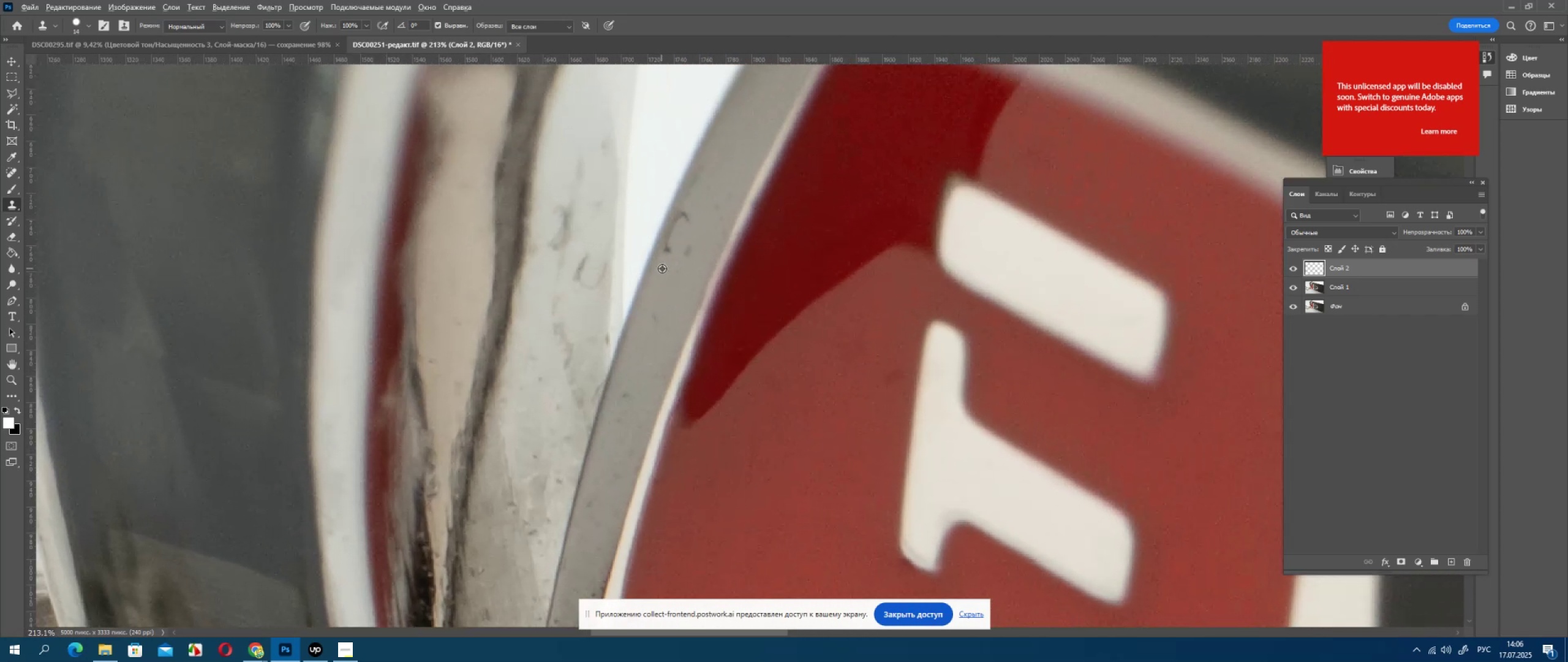 
left_click_drag(start_coordinate=[522, 276], to_coordinate=[684, 276])
 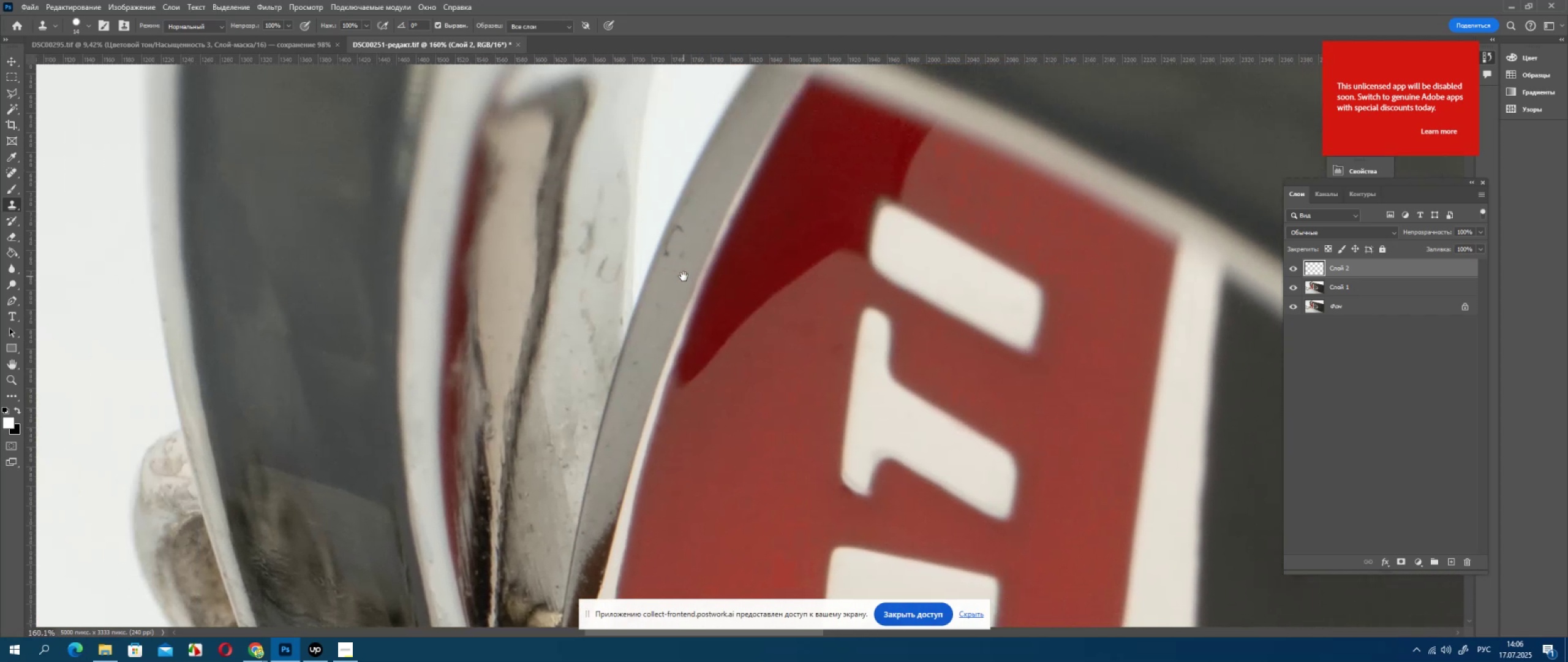 
key(Alt+AltLeft)
 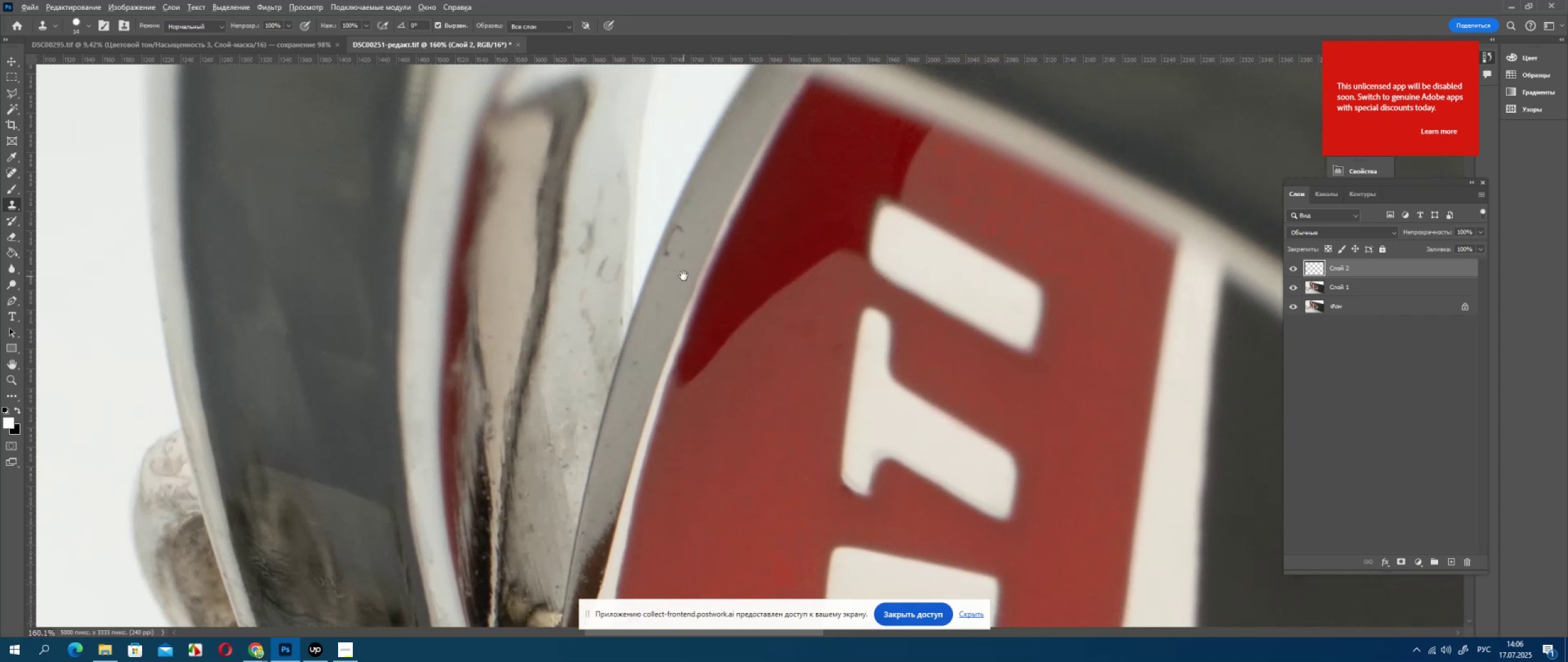 
scroll: coordinate [657, 264], scroll_direction: up, amount: 3.0
 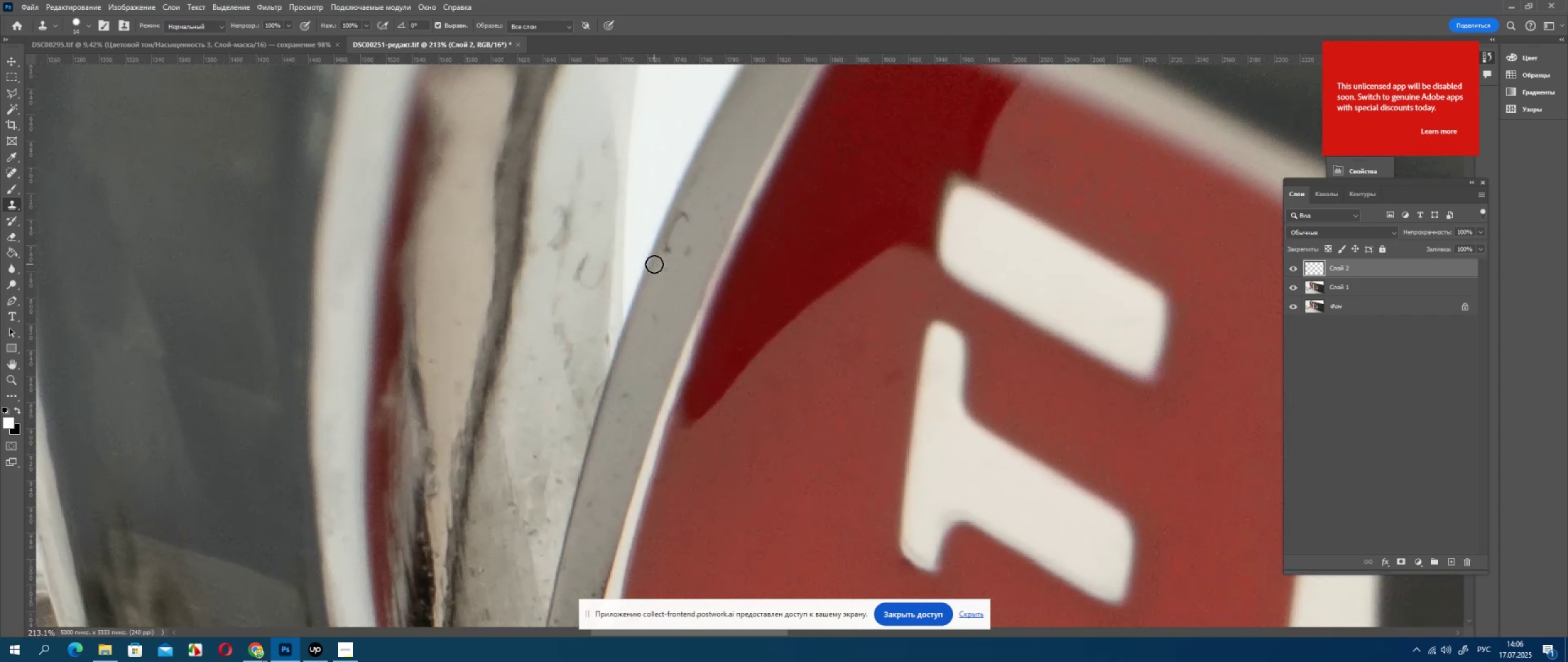 
hold_key(key=AltLeft, duration=0.59)
left_click([668, 266])
 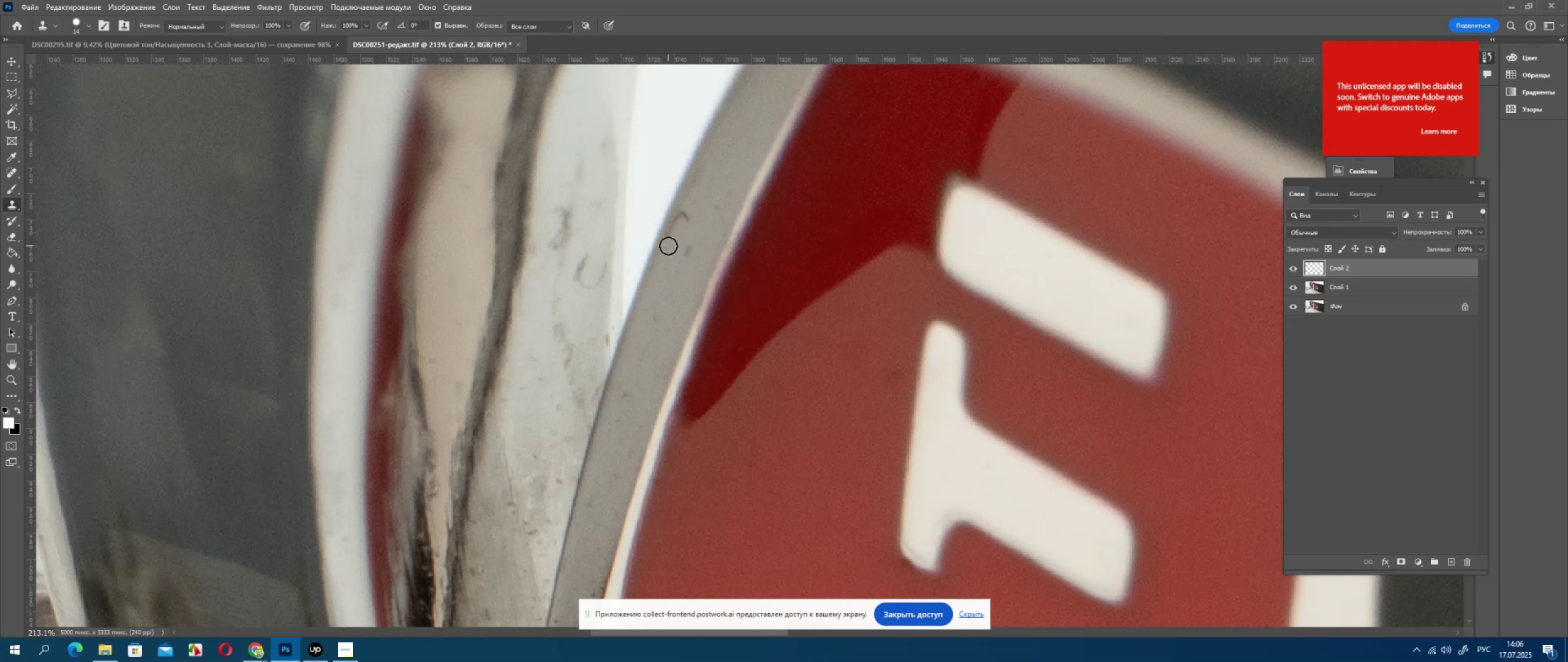 
left_click_drag(start_coordinate=[668, 246], to_coordinate=[668, 254])
 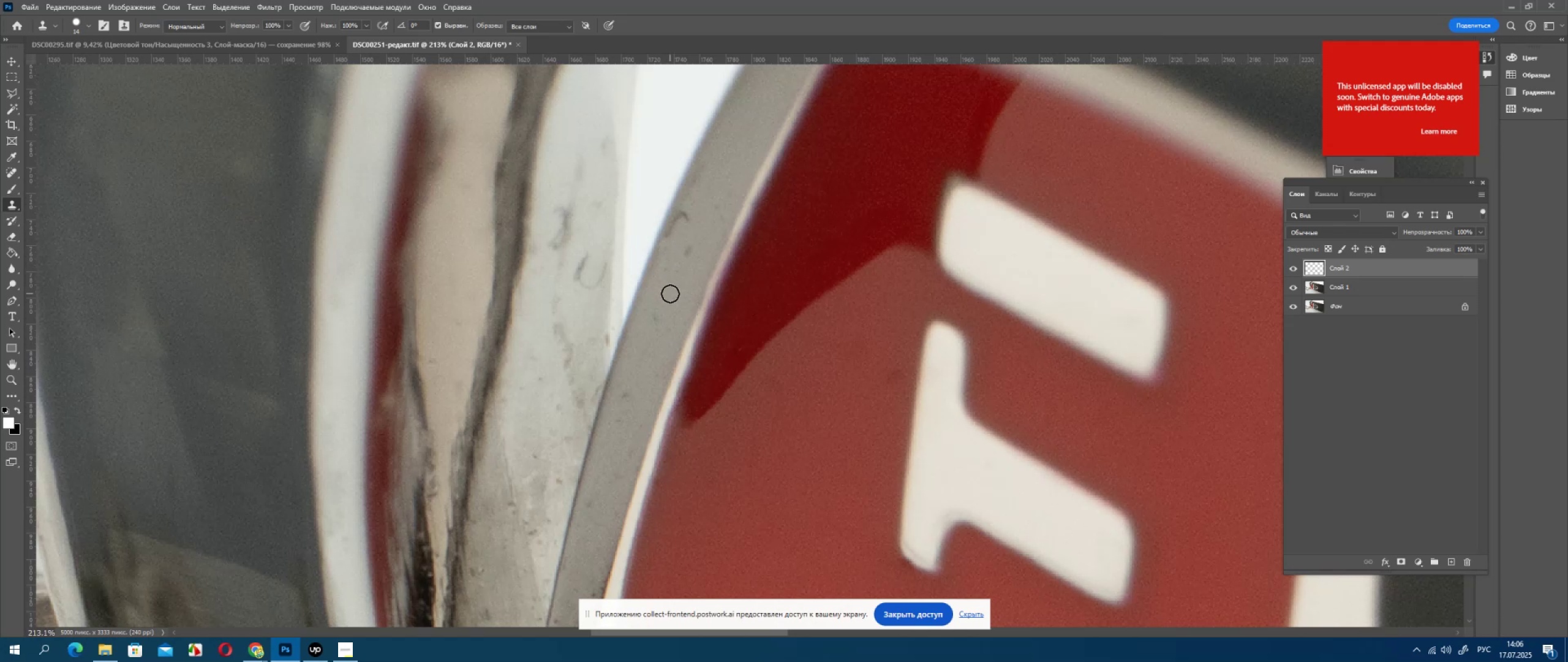 
key(Control+ControlLeft)
 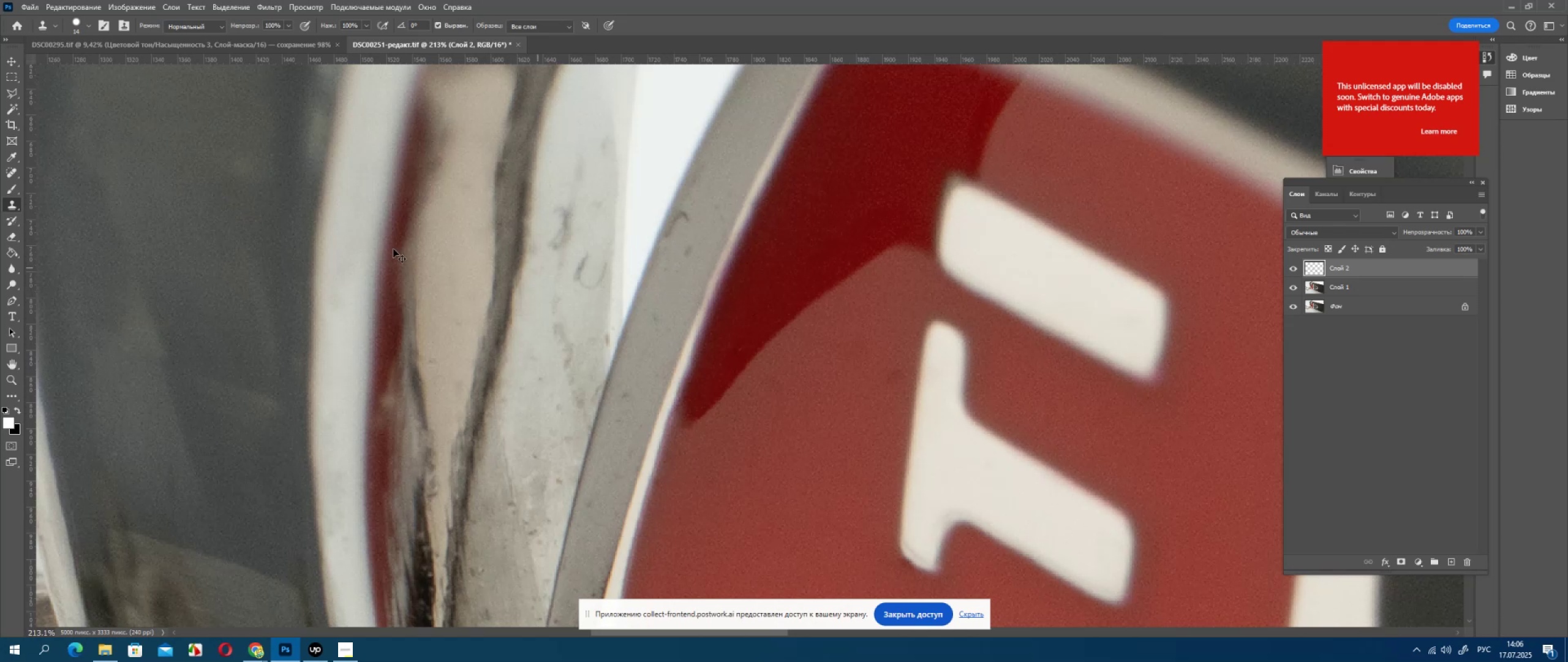 
key(Control+Z)
 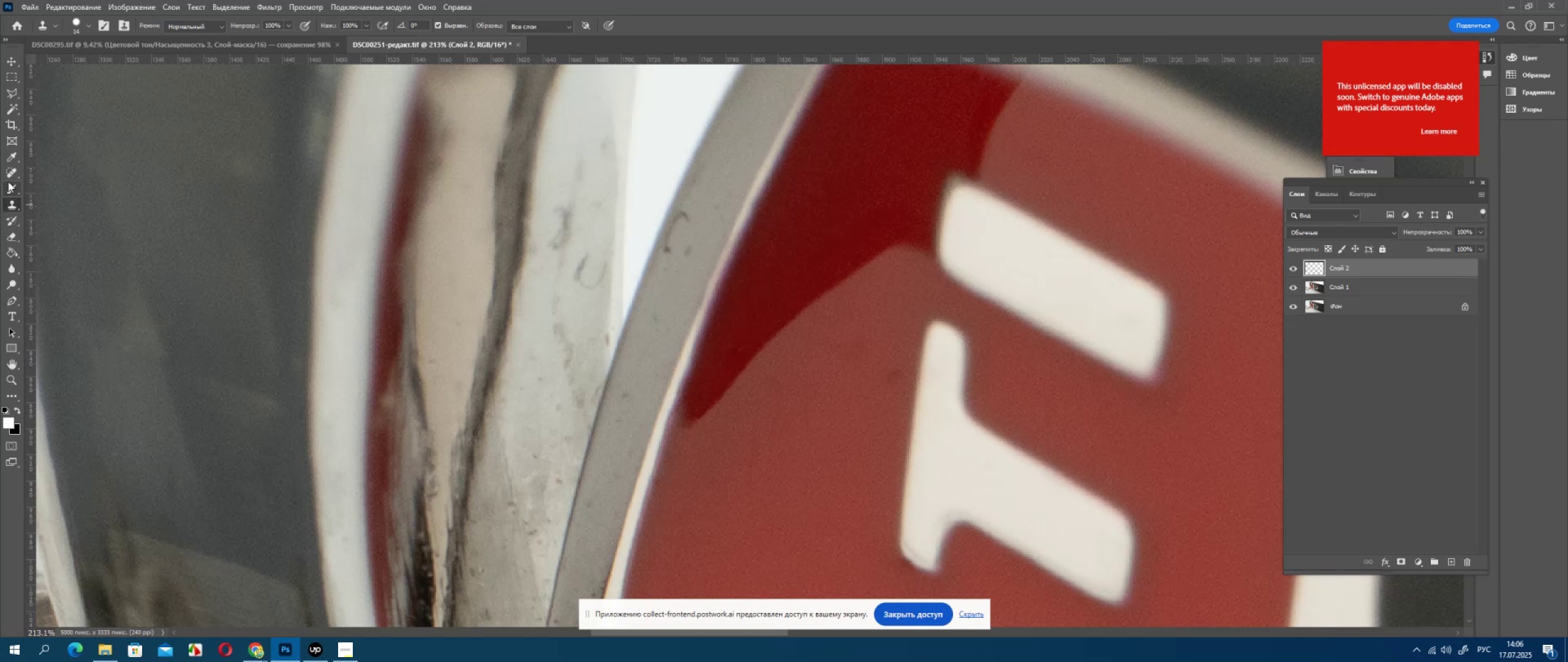 
left_click([9, 176])
 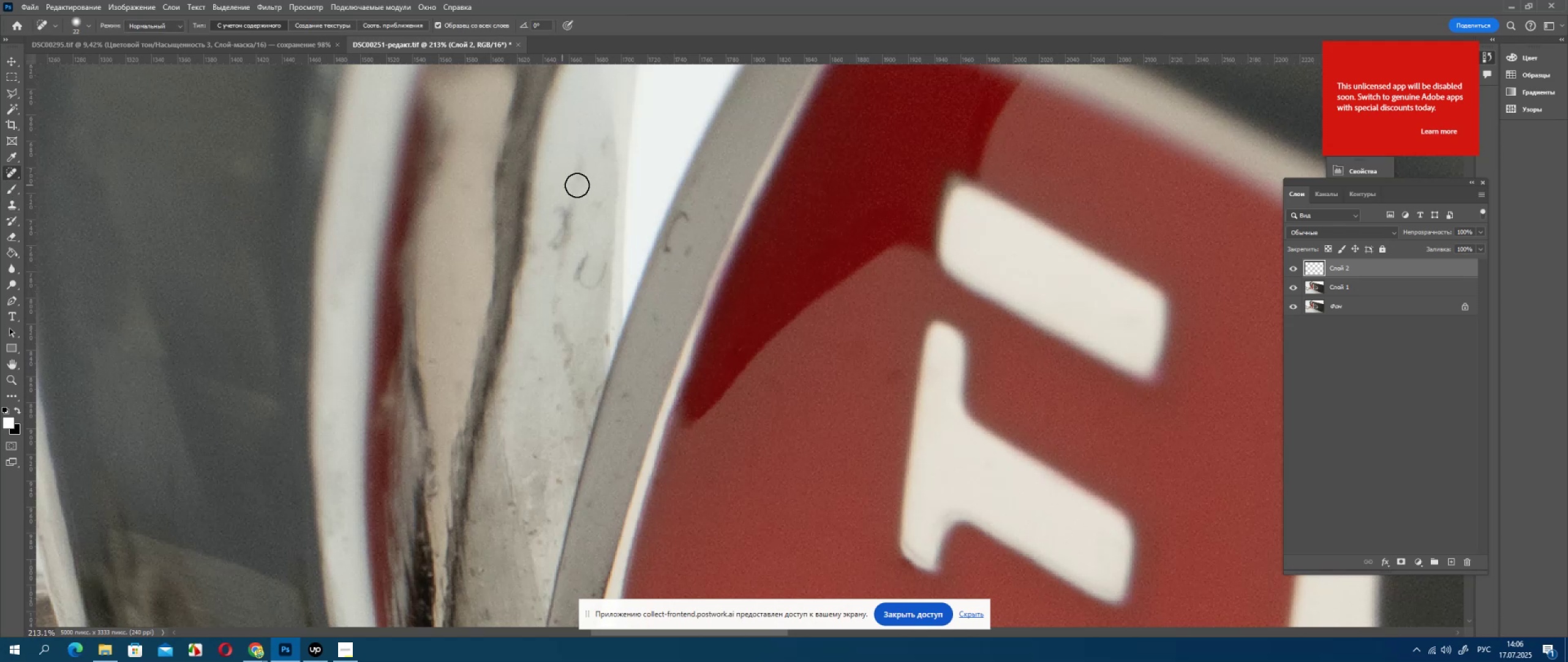 
hold_key(key=AltLeft, duration=0.6)
 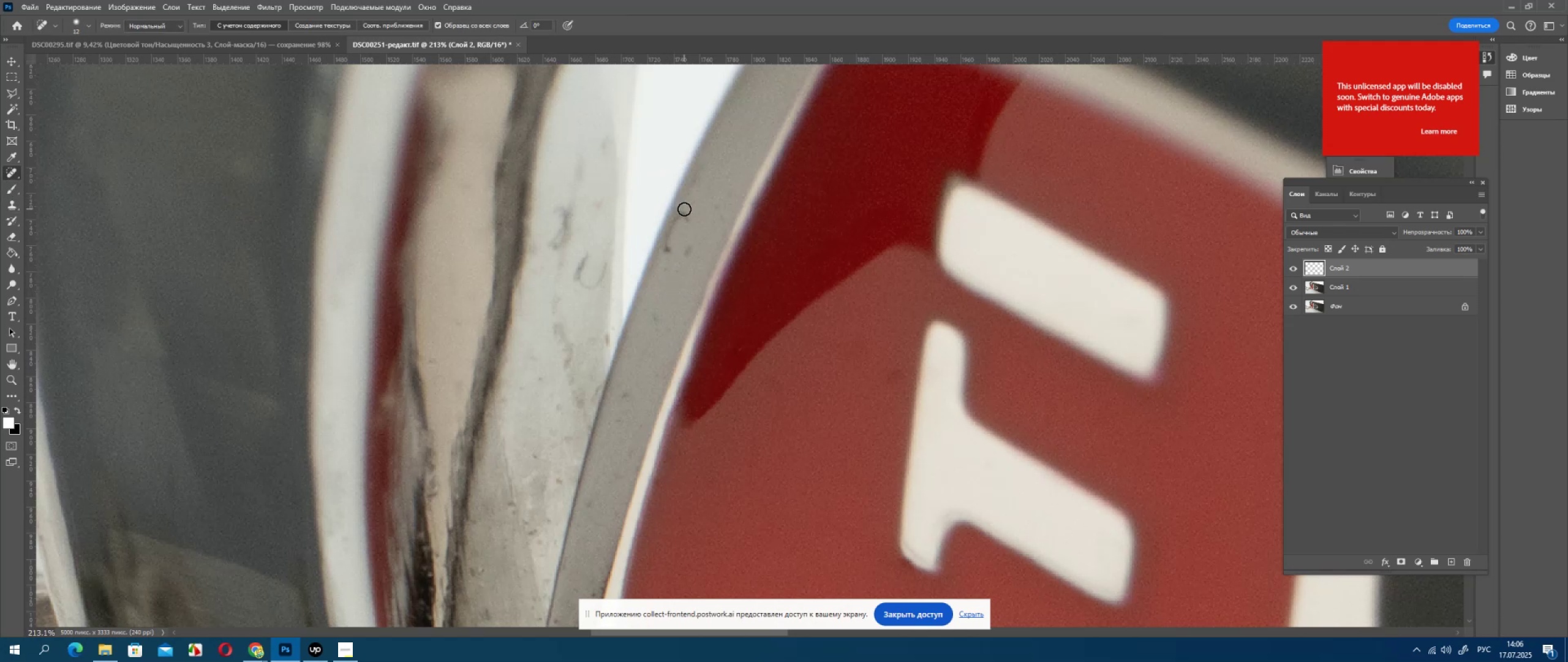 
left_click_drag(start_coordinate=[684, 213], to_coordinate=[667, 248])
 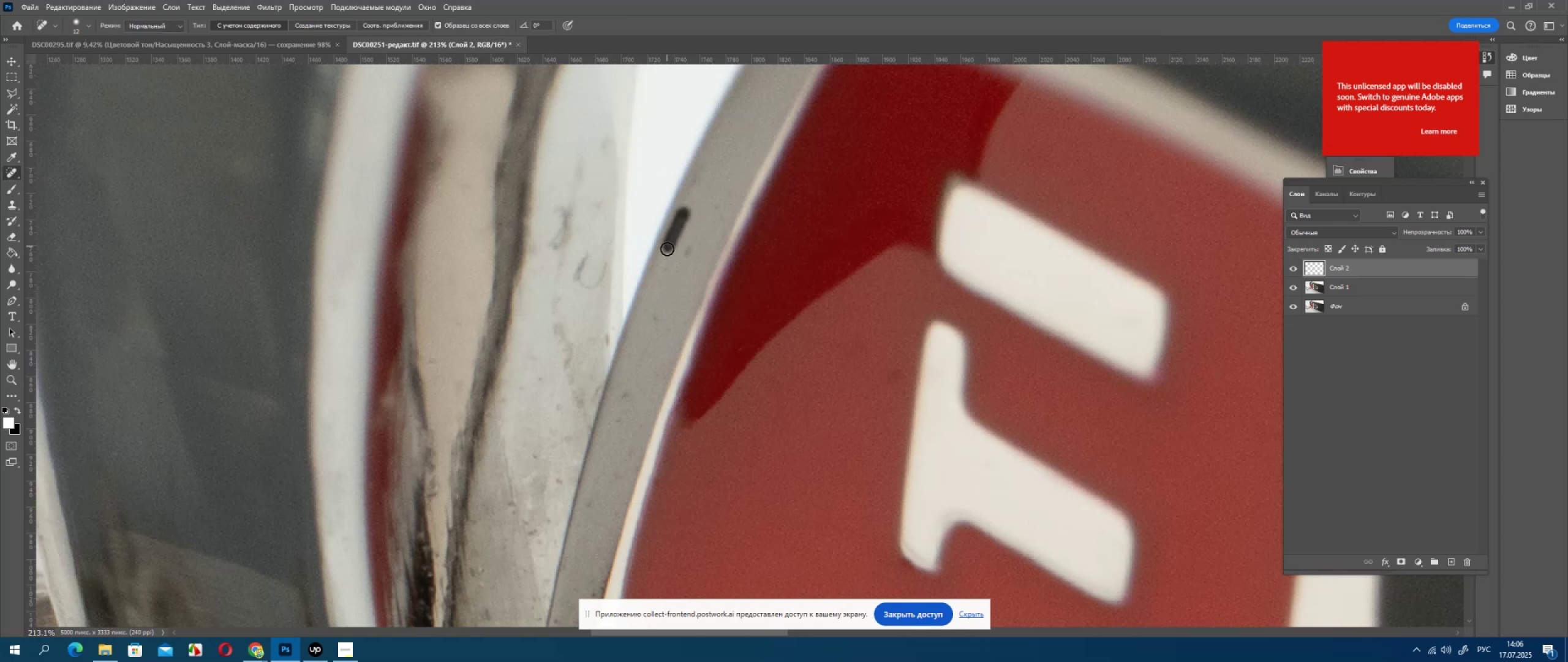 
left_click([667, 249])
 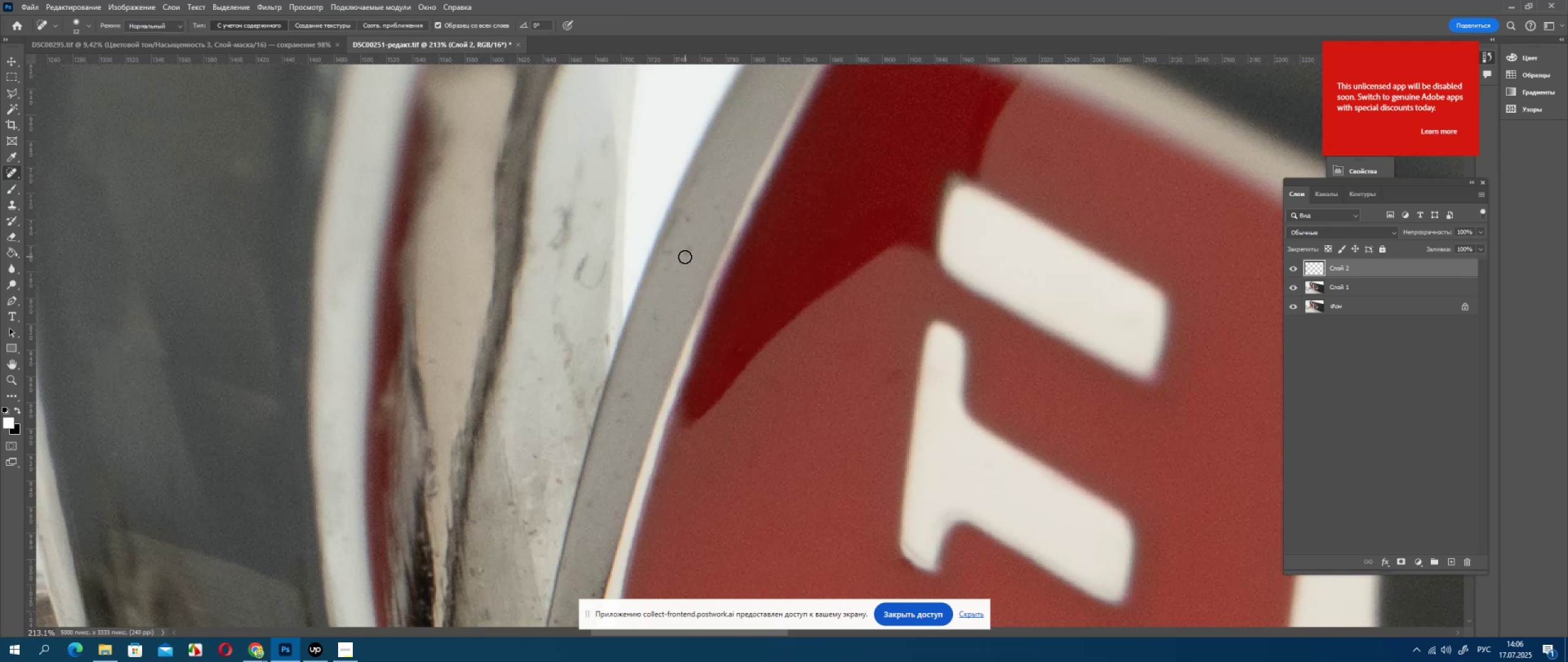 
left_click_drag(start_coordinate=[682, 254], to_coordinate=[689, 242])
 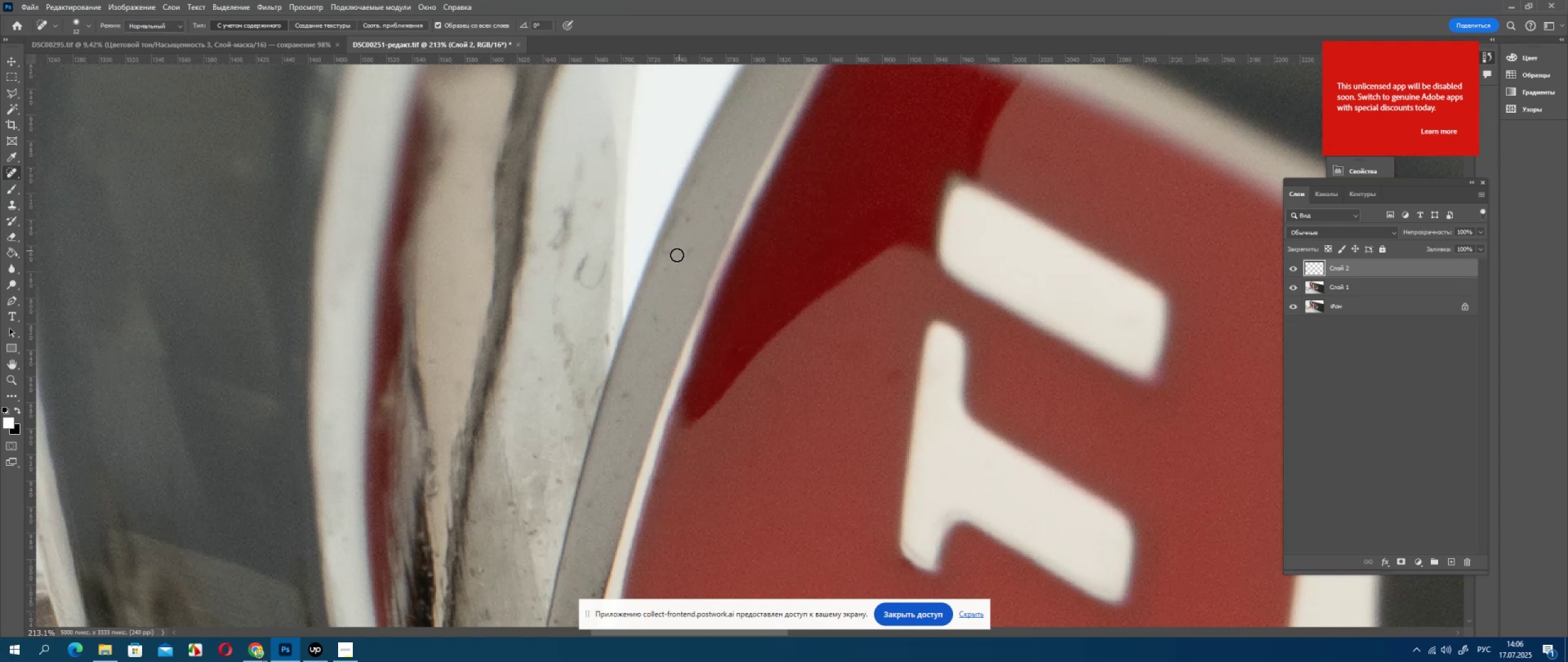 
hold_key(key=AltLeft, duration=0.39)
 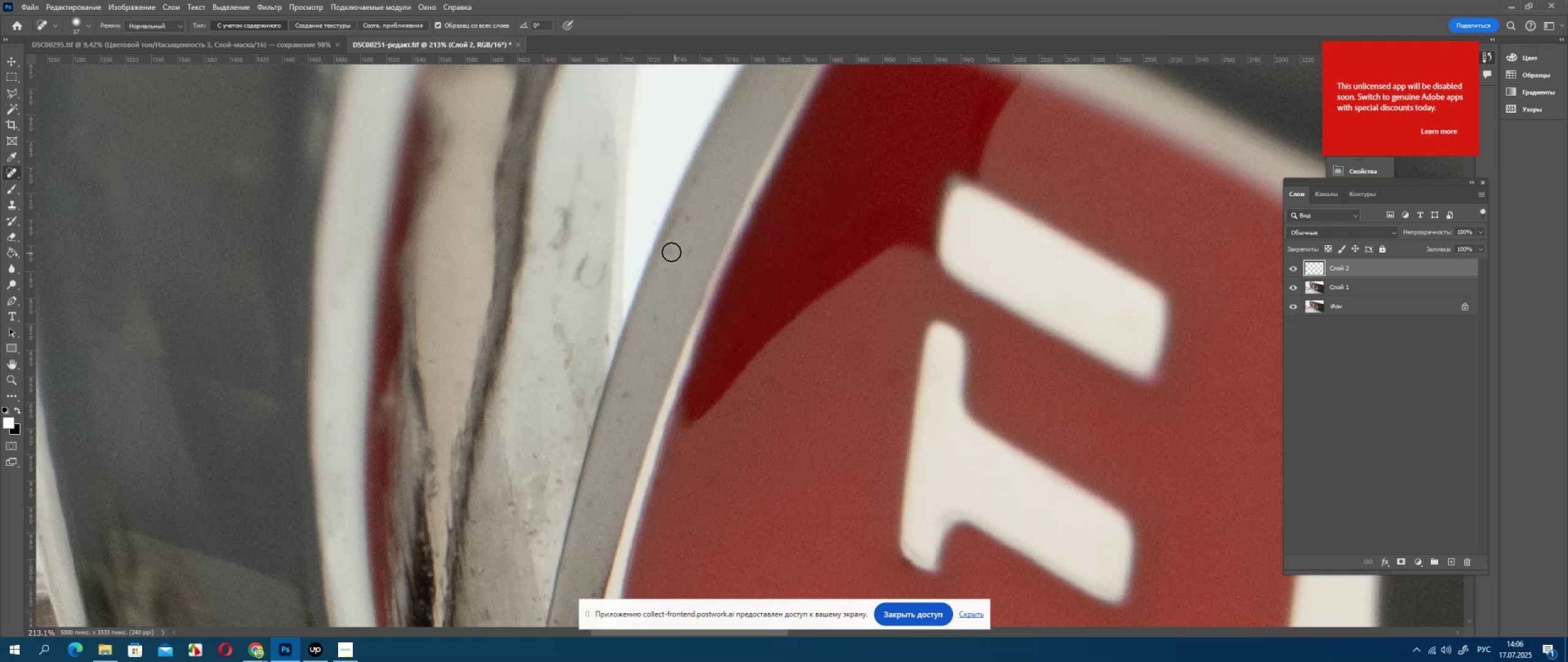 
left_click_drag(start_coordinate=[668, 251], to_coordinate=[669, 246])
 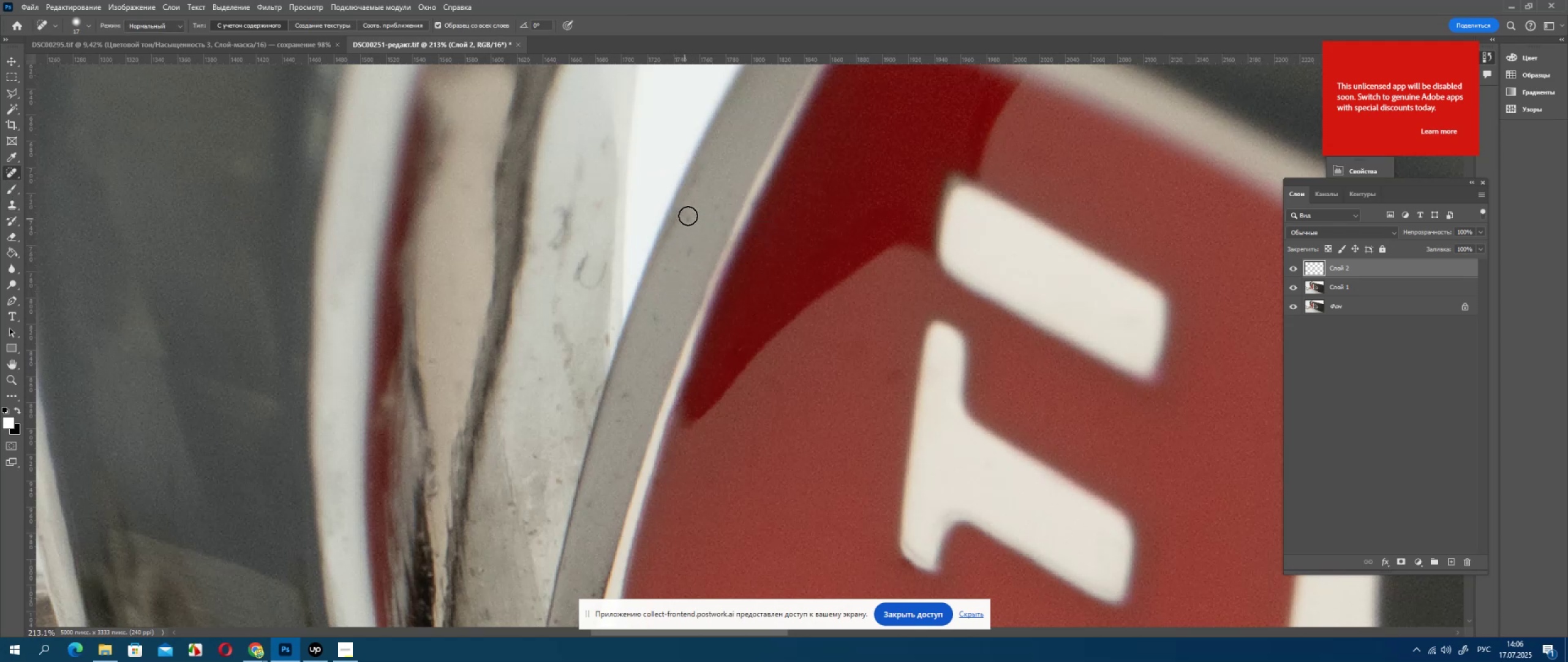 
left_click_drag(start_coordinate=[688, 216], to_coordinate=[687, 220])
 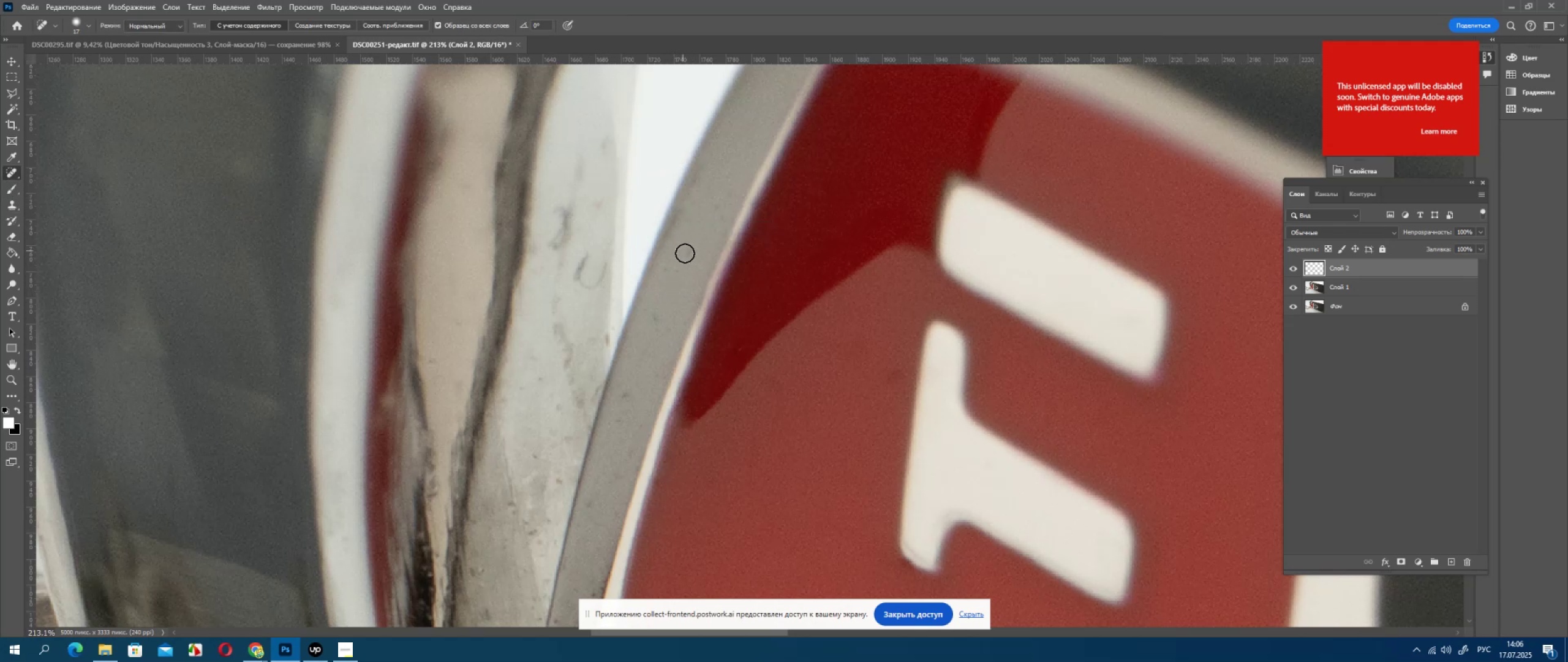 
left_click_drag(start_coordinate=[685, 254], to_coordinate=[701, 250])
 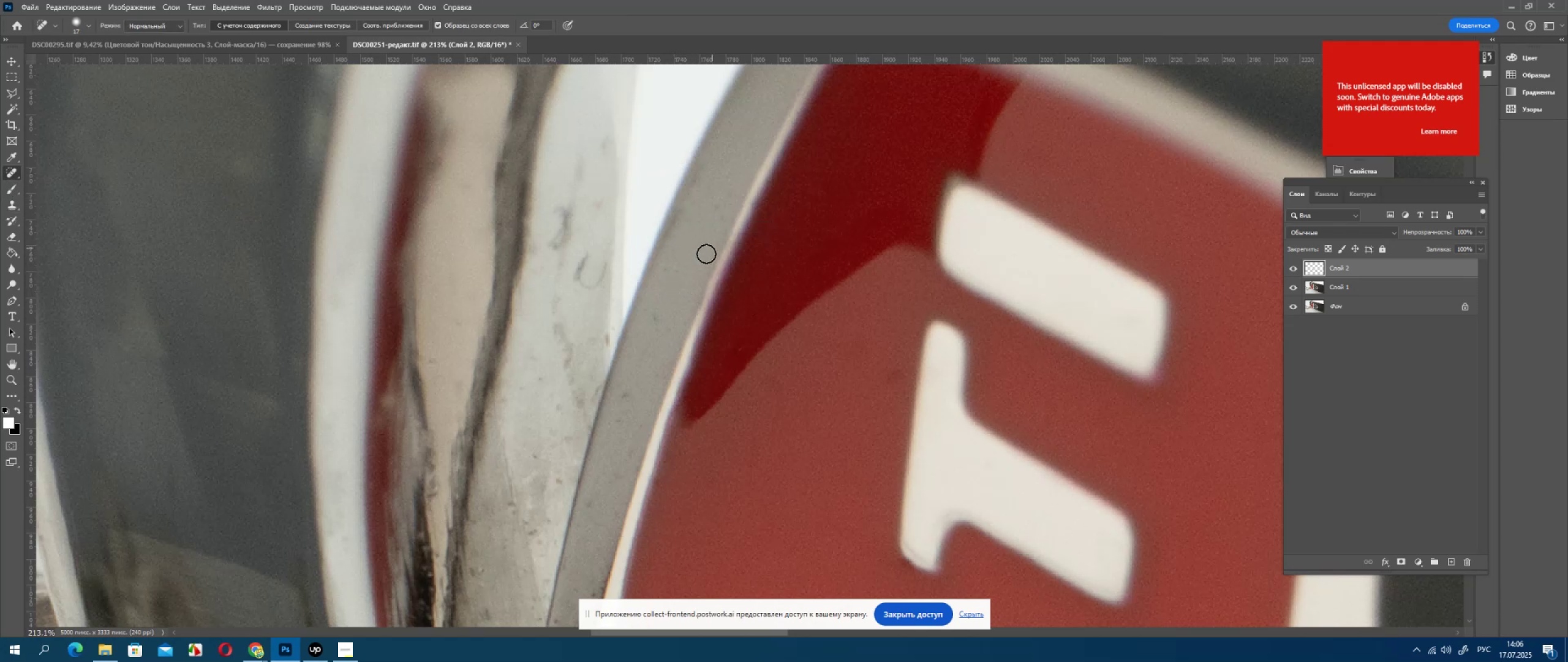 
hold_key(key=Space, duration=0.66)
 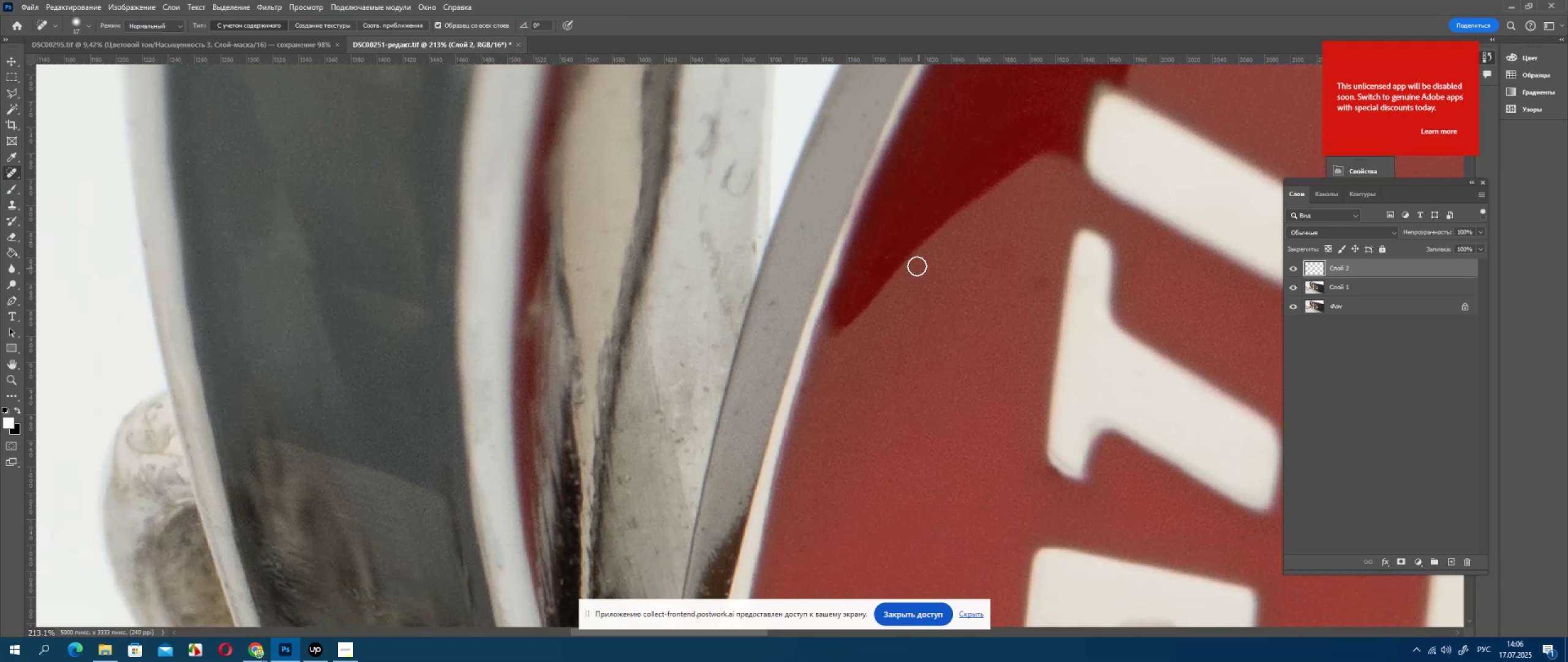 
left_click_drag(start_coordinate=[674, 272], to_coordinate=[744, 228])
 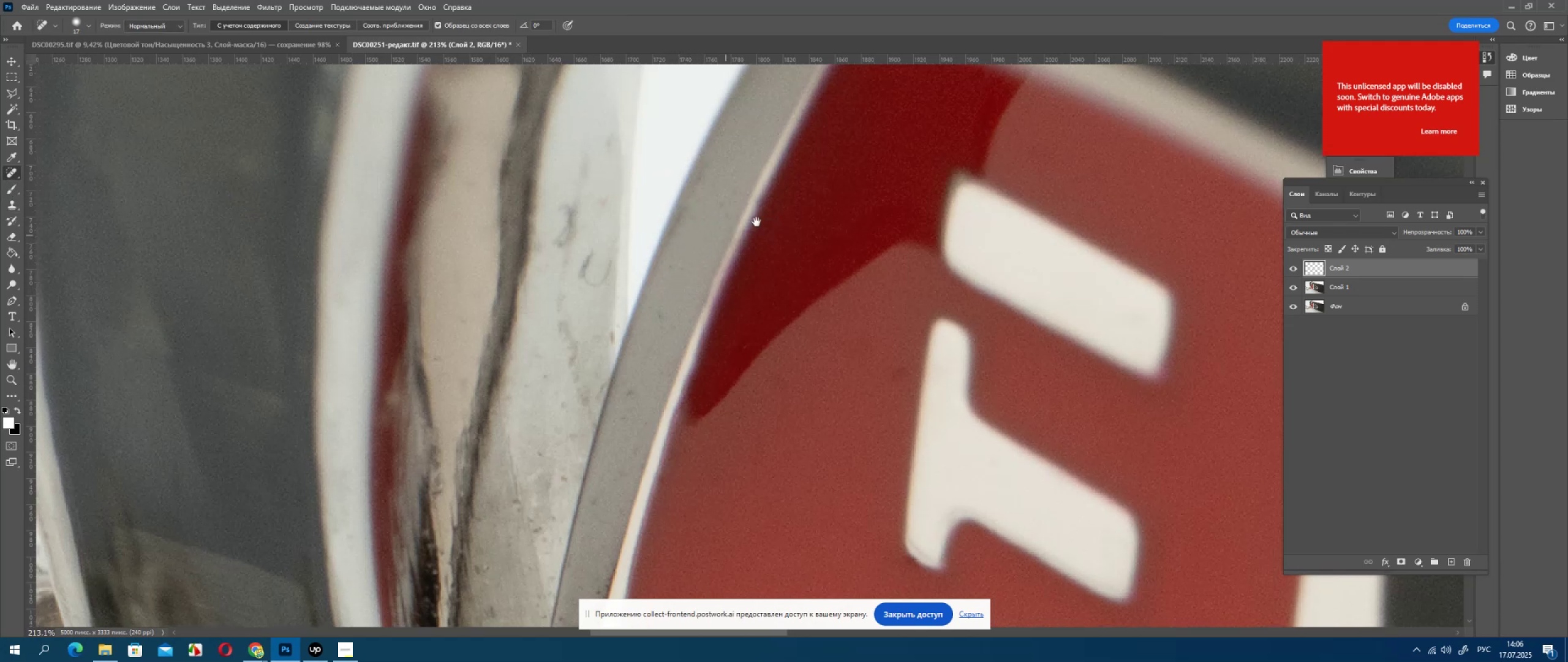 
left_click_drag(start_coordinate=[754, 224], to_coordinate=[758, 221])
 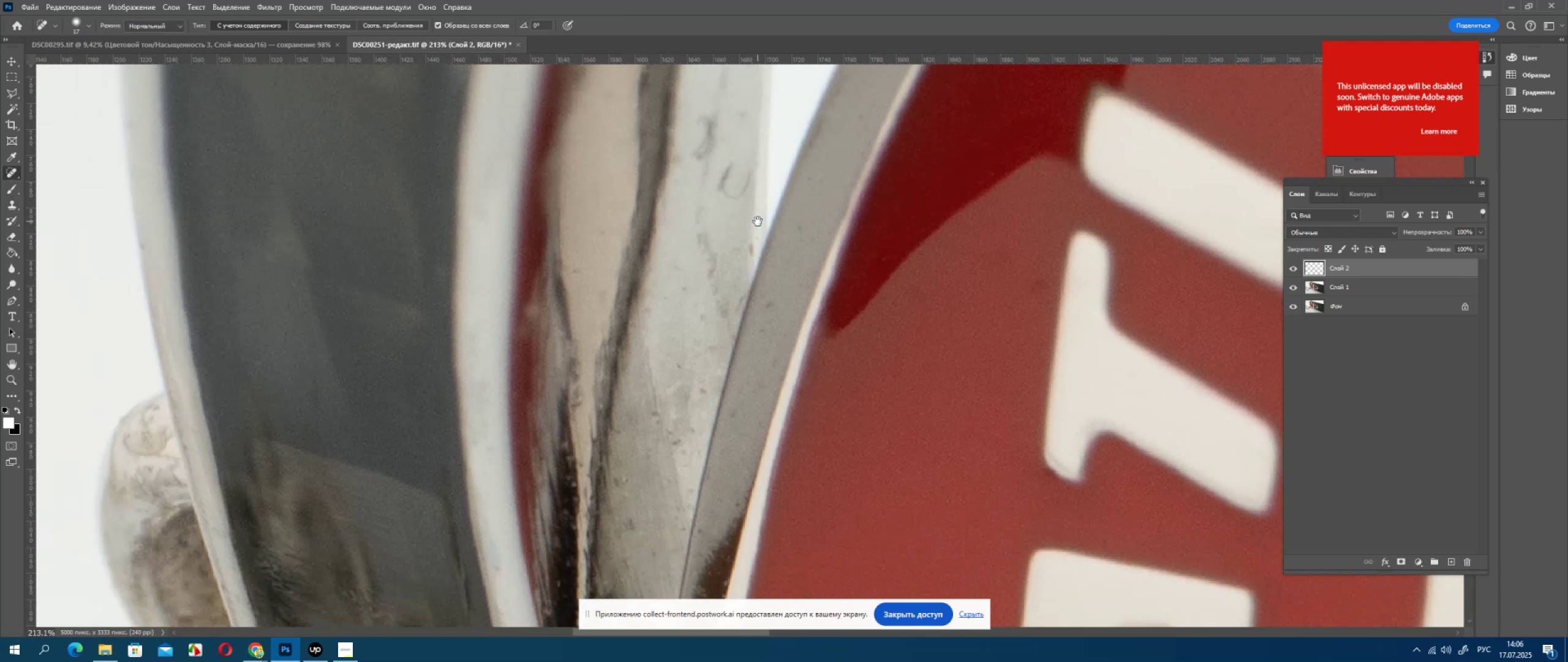 
triple_click([758, 221])
 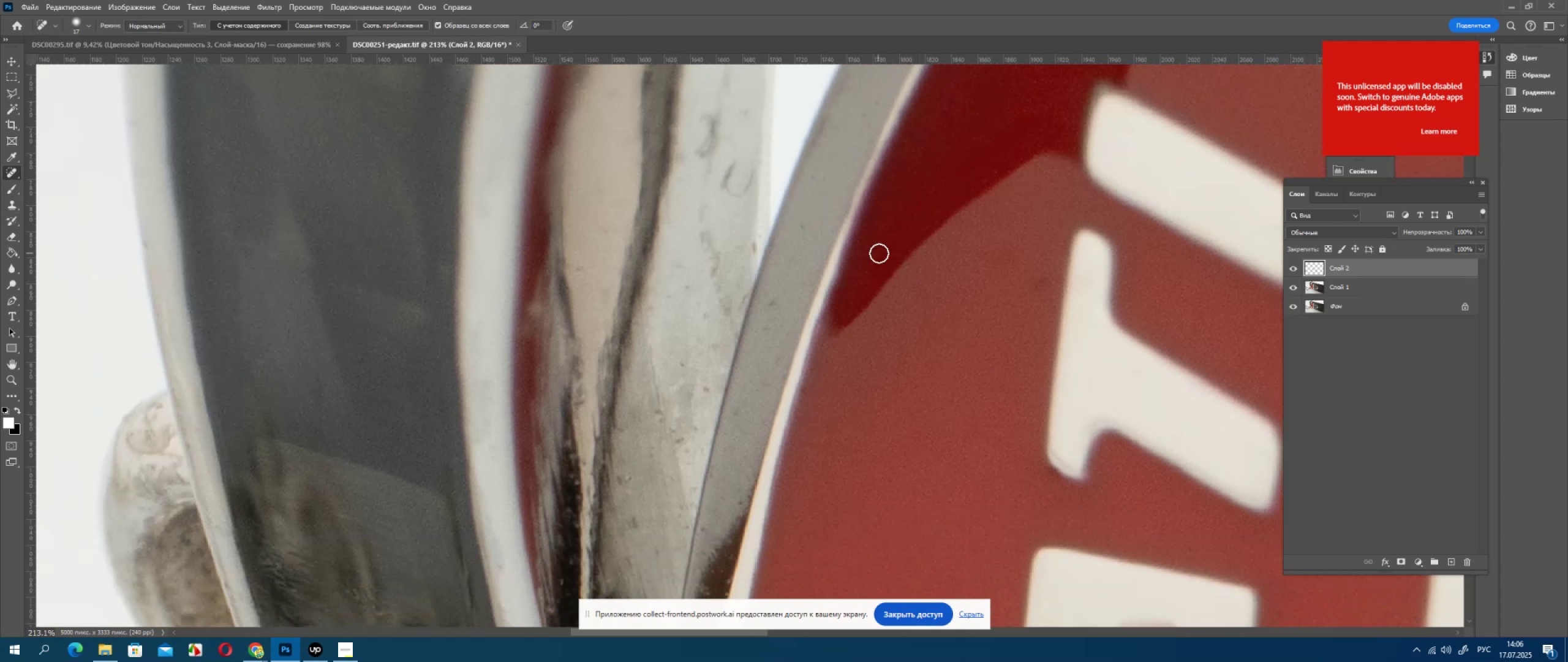 
left_click([883, 255])
 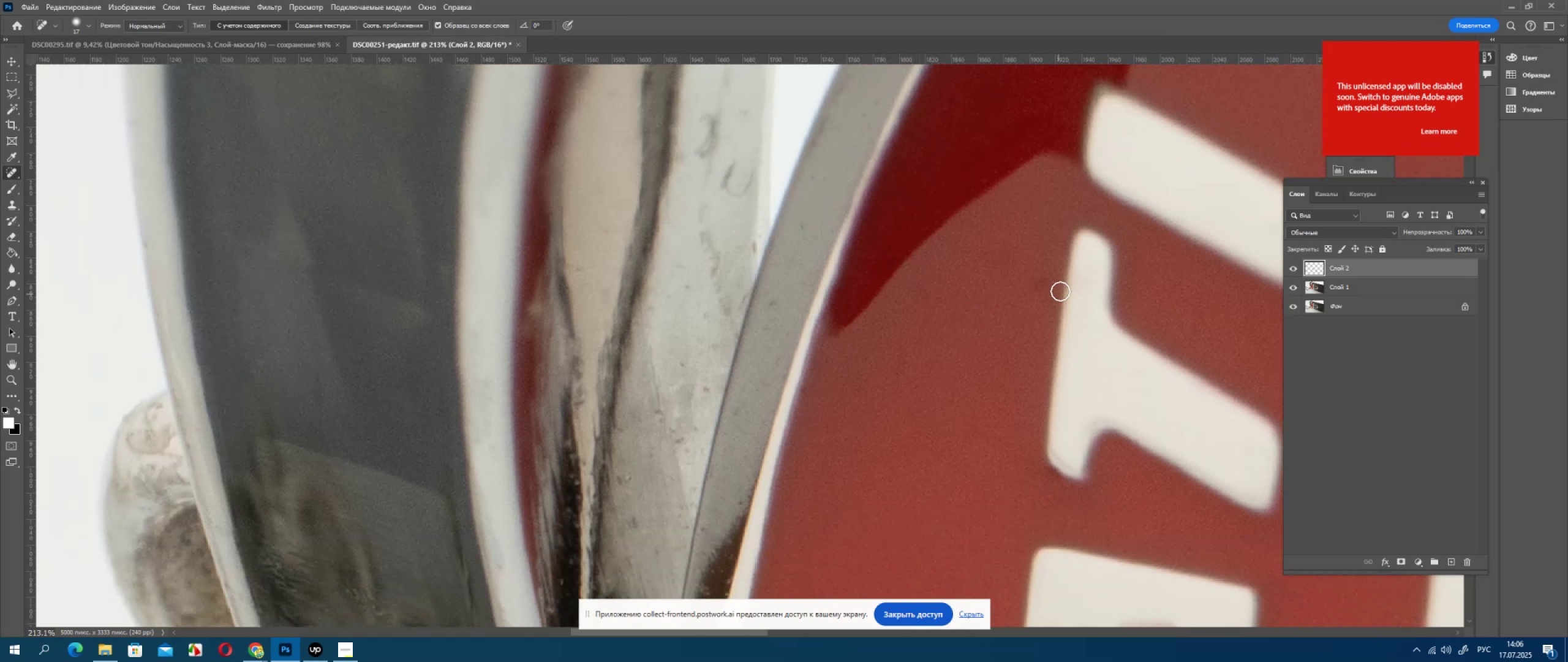 
left_click_drag(start_coordinate=[1048, 280], to_coordinate=[1031, 290])
 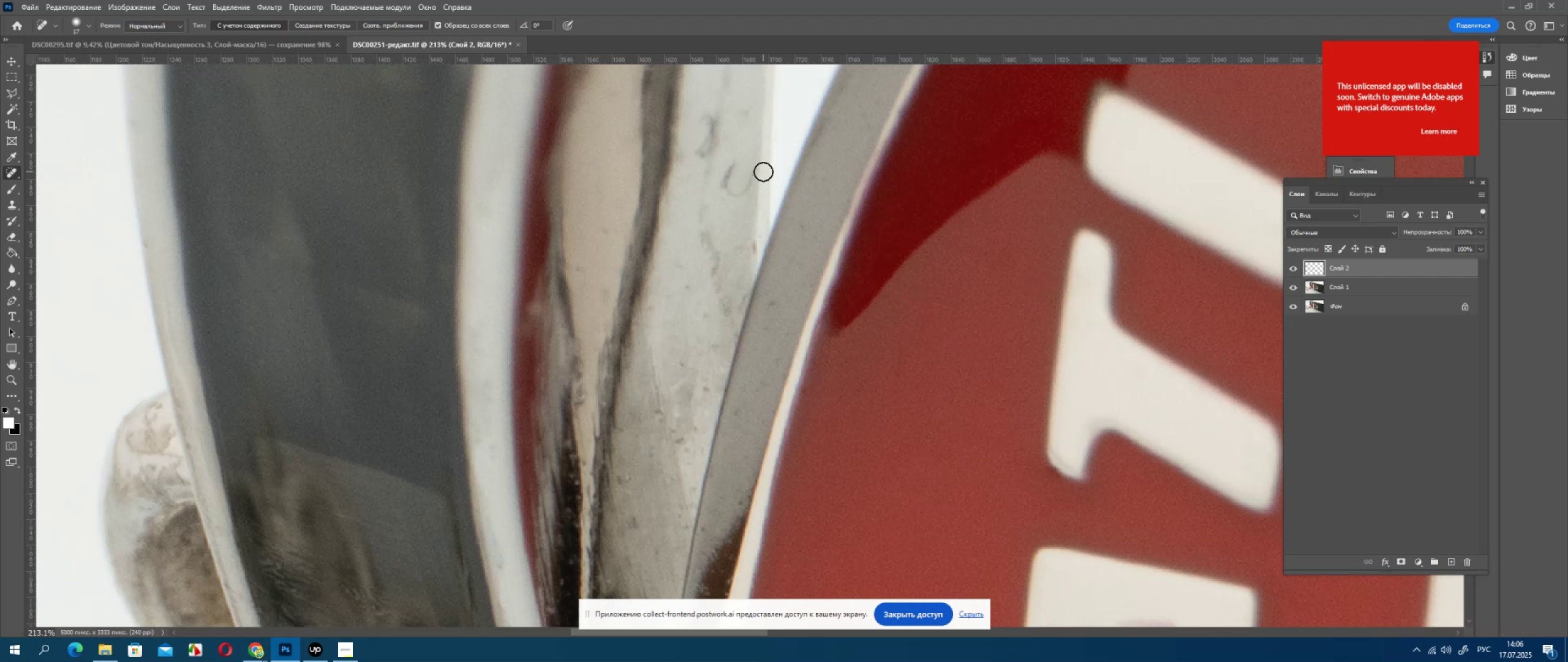 
left_click_drag(start_coordinate=[708, 118], to_coordinate=[700, 148])
 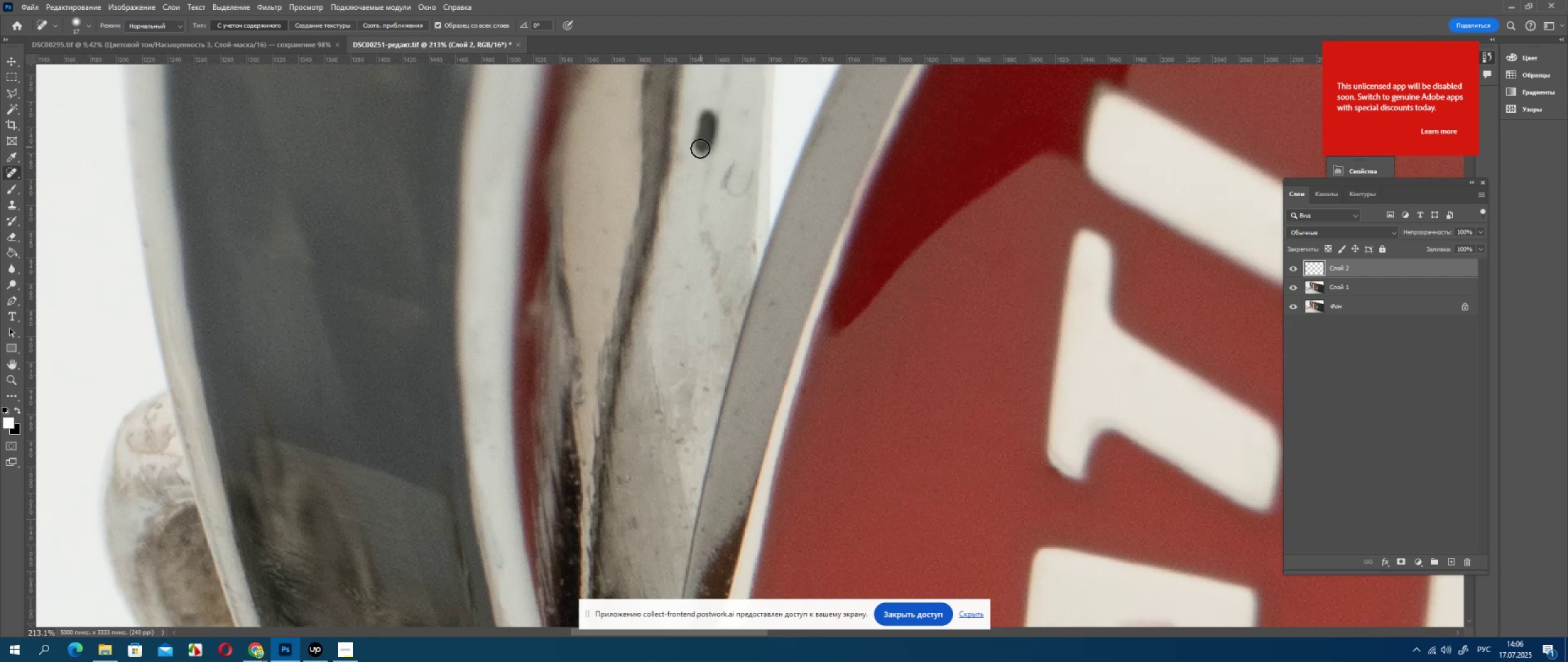 
left_click_drag(start_coordinate=[700, 149], to_coordinate=[699, 153])
 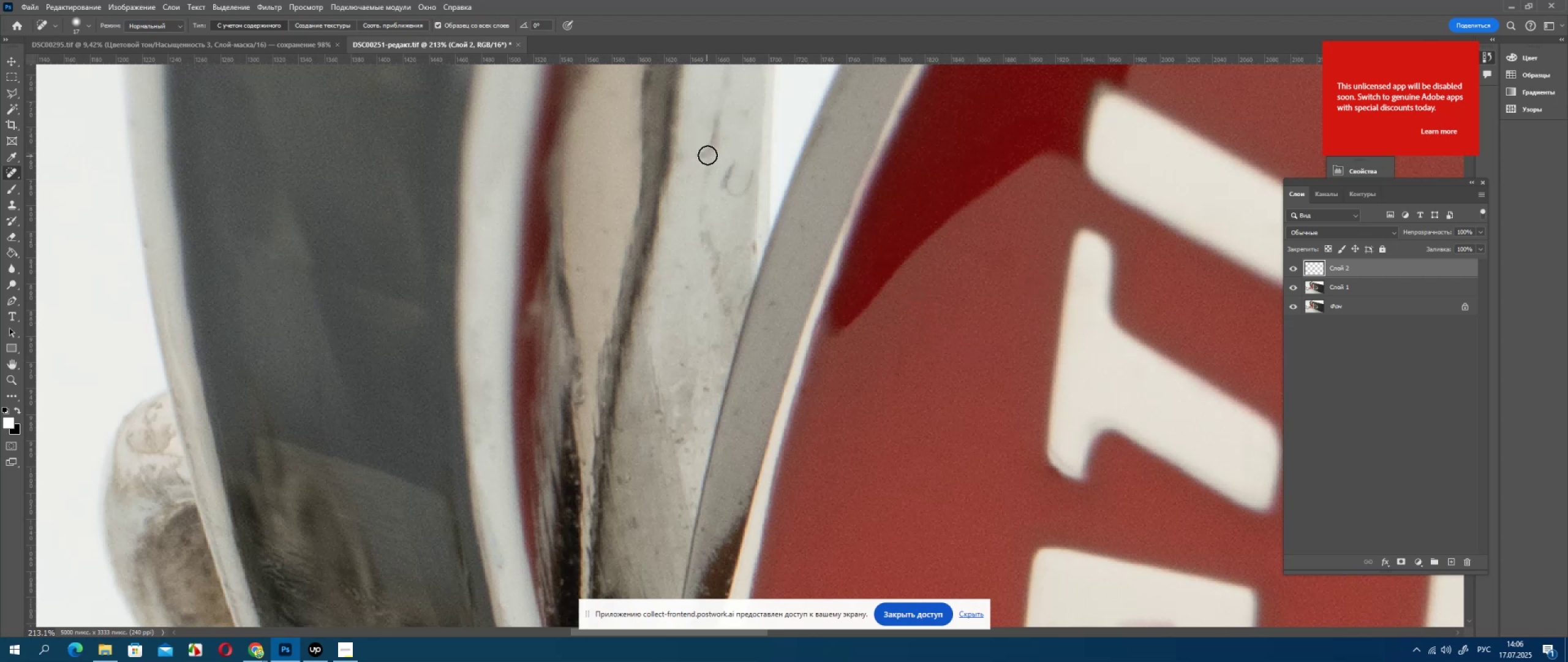 
left_click_drag(start_coordinate=[707, 153], to_coordinate=[712, 119])
 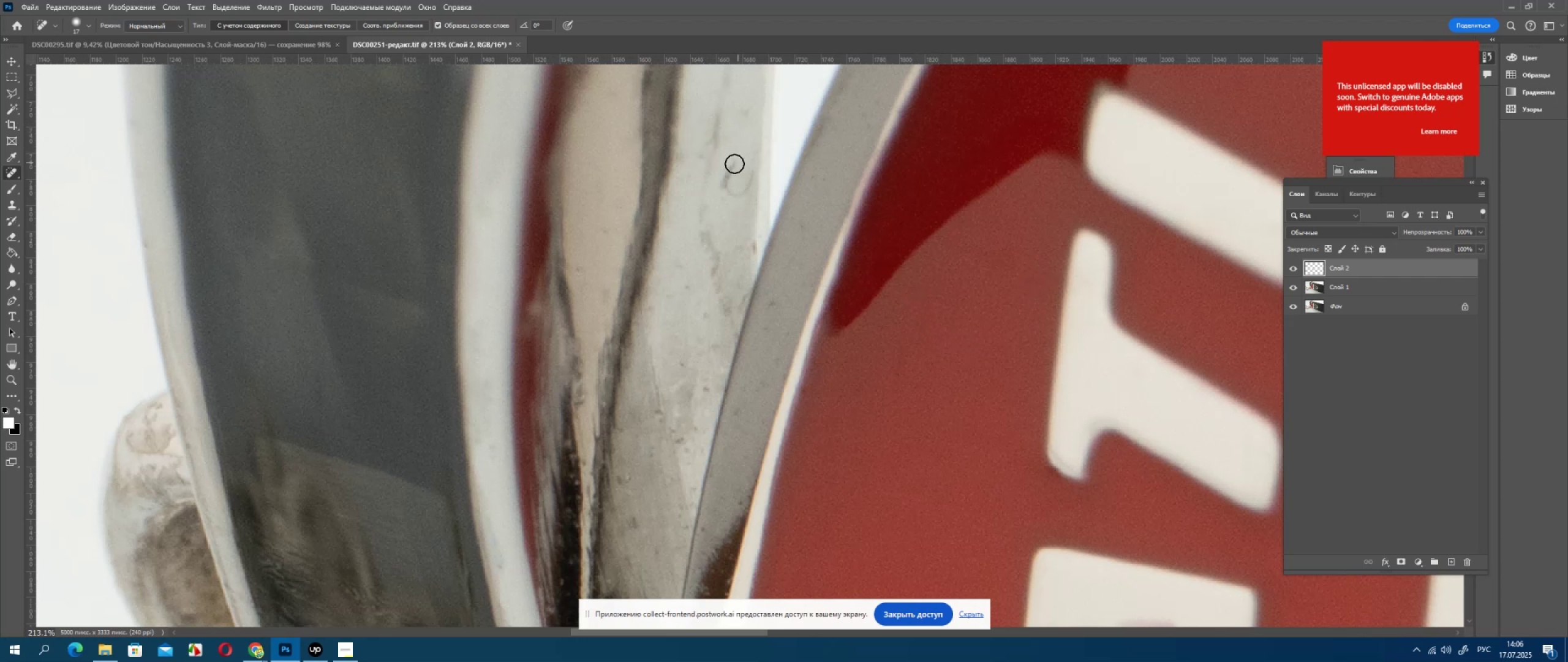 
left_click_drag(start_coordinate=[729, 163], to_coordinate=[734, 183])
 